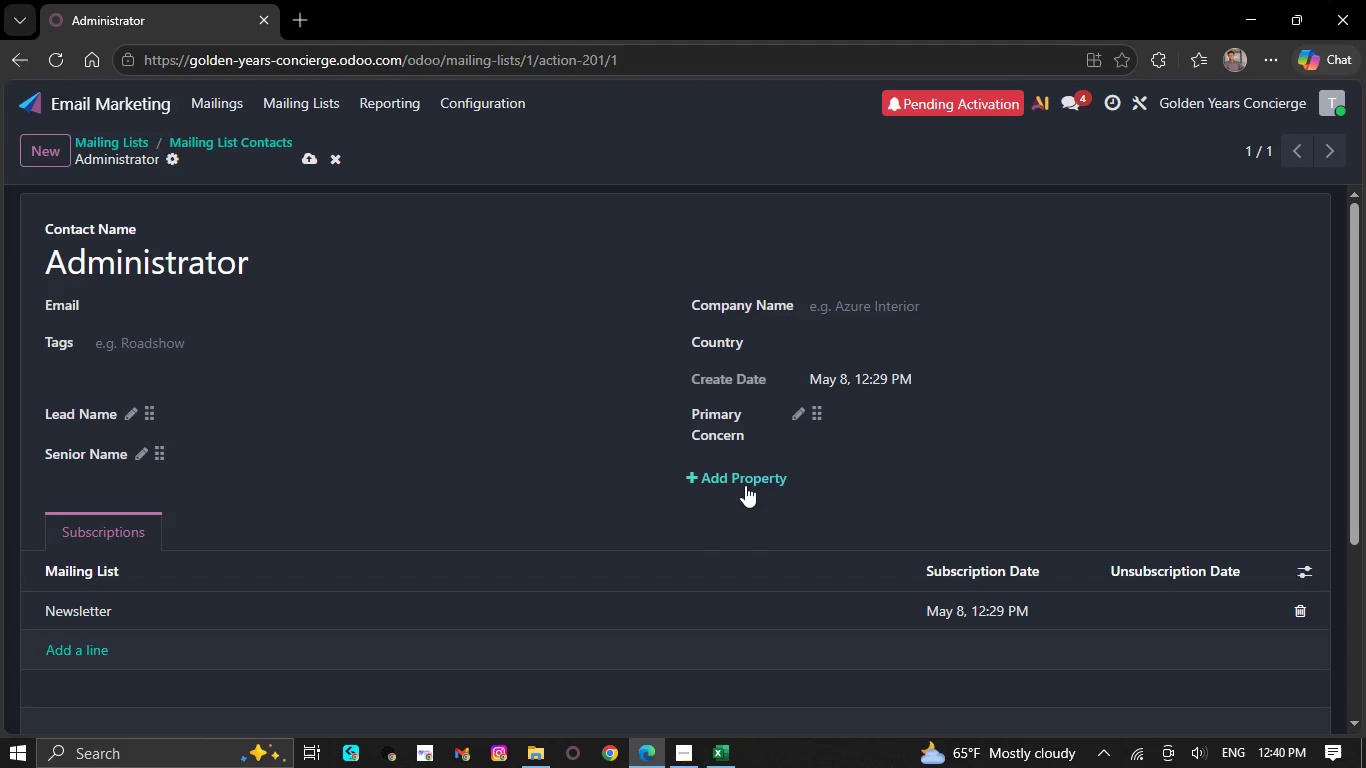 
left_click([748, 473])
 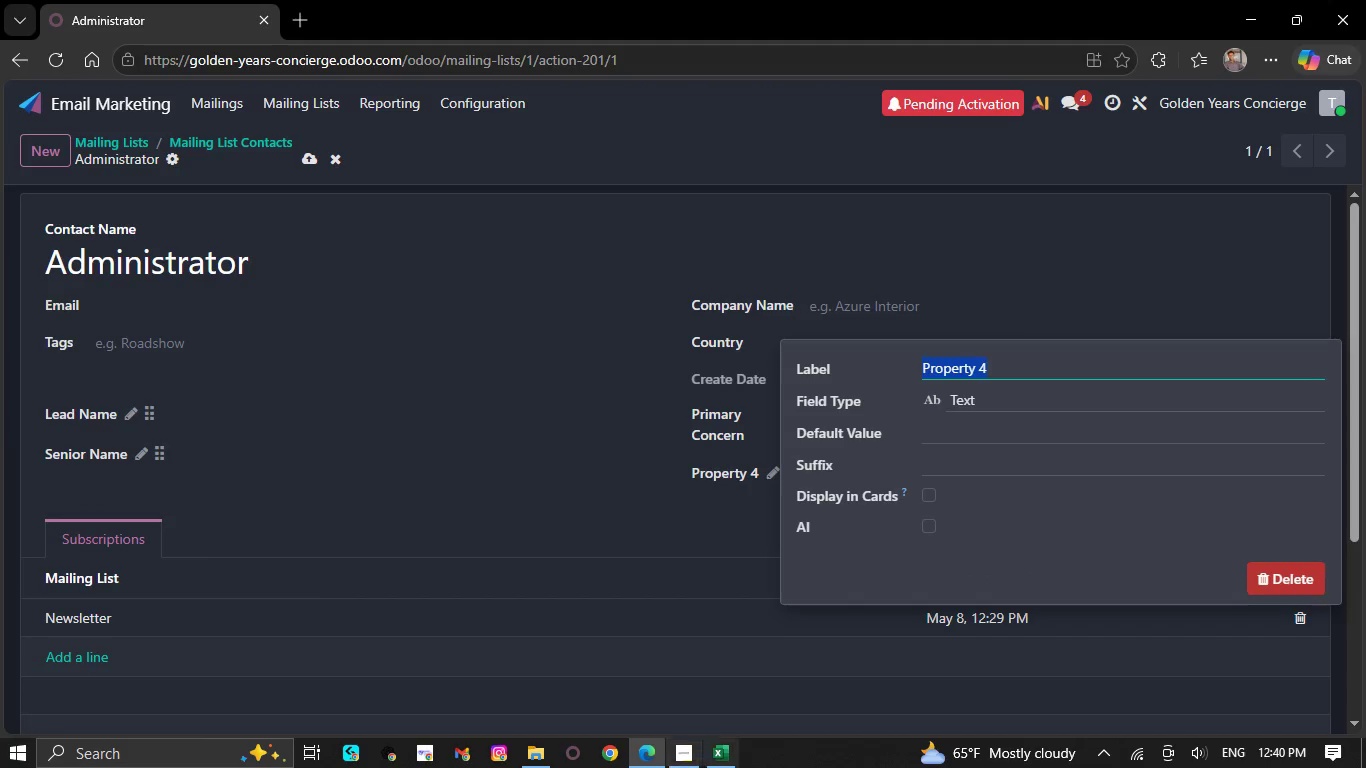 
left_click([716, 767])
 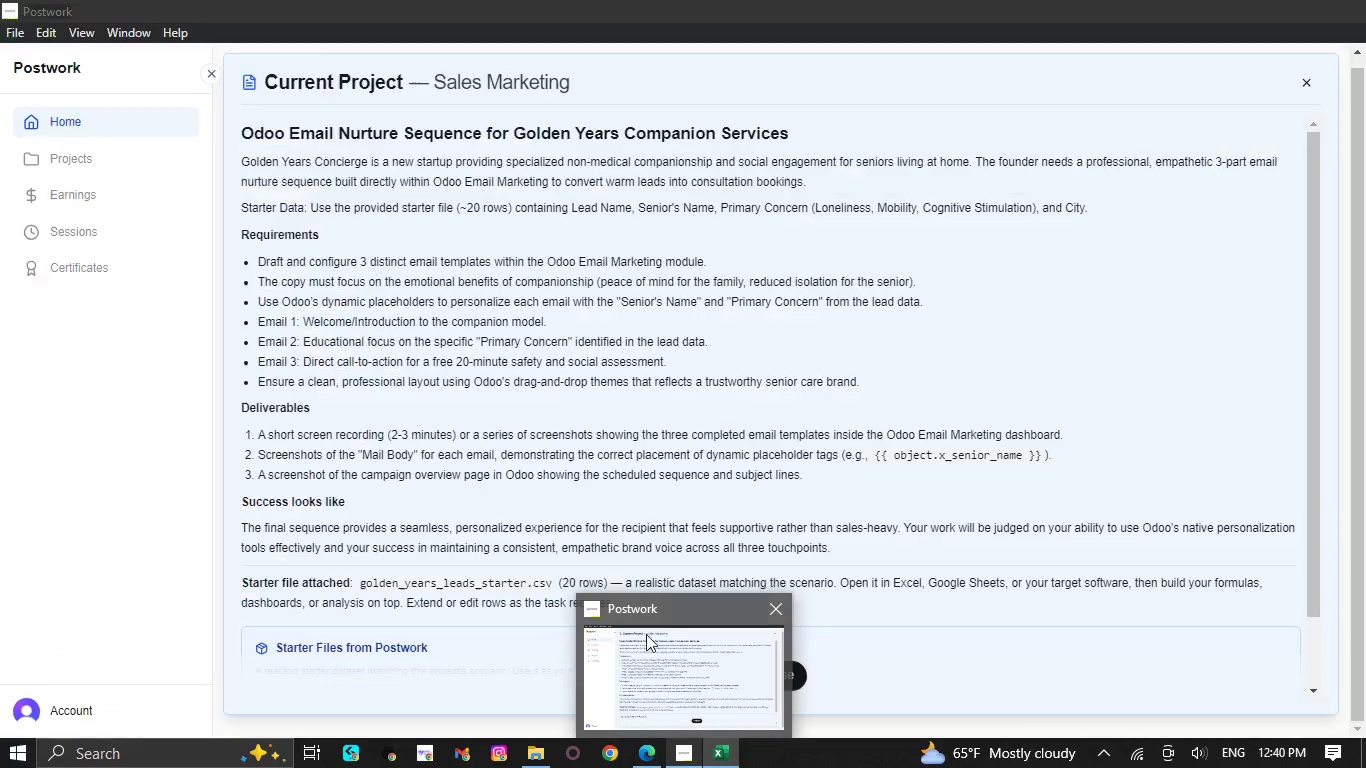 
wait(7.41)
 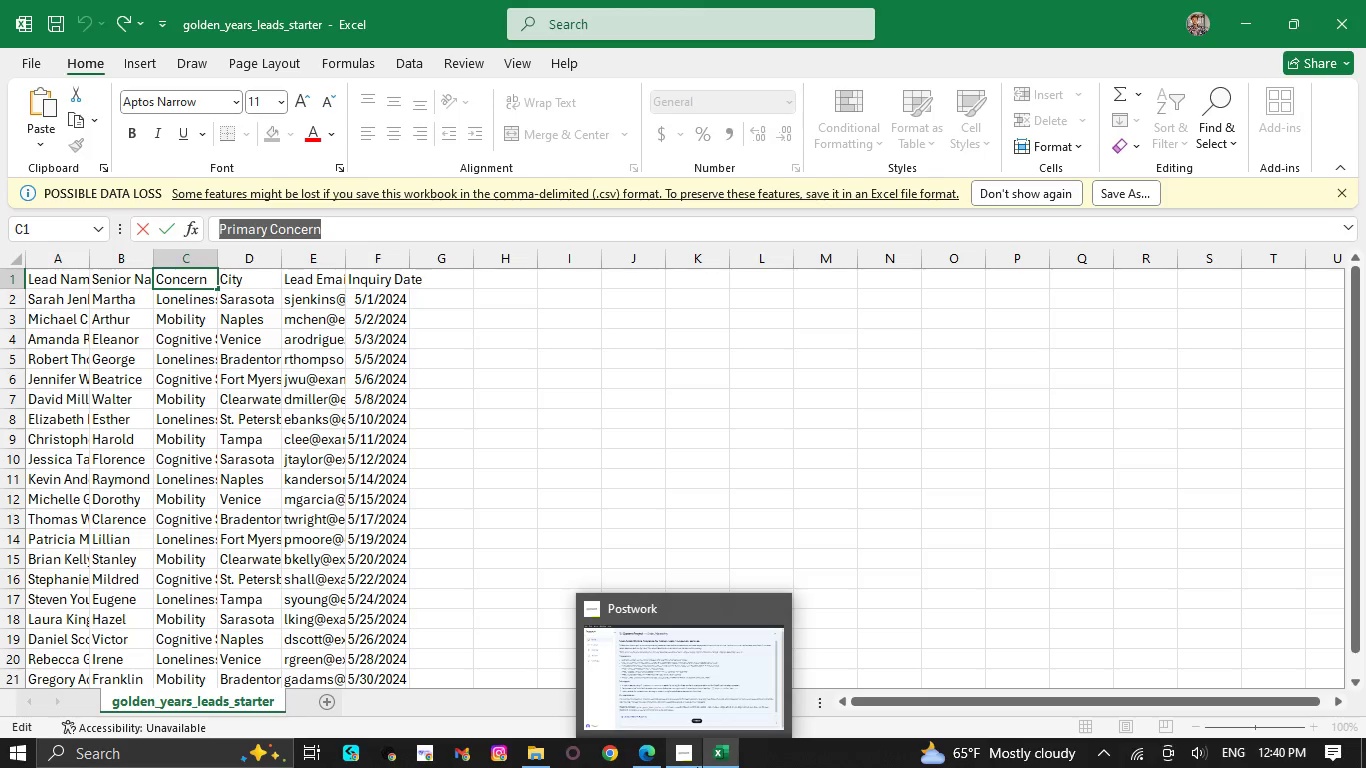 
left_click([239, 279])
 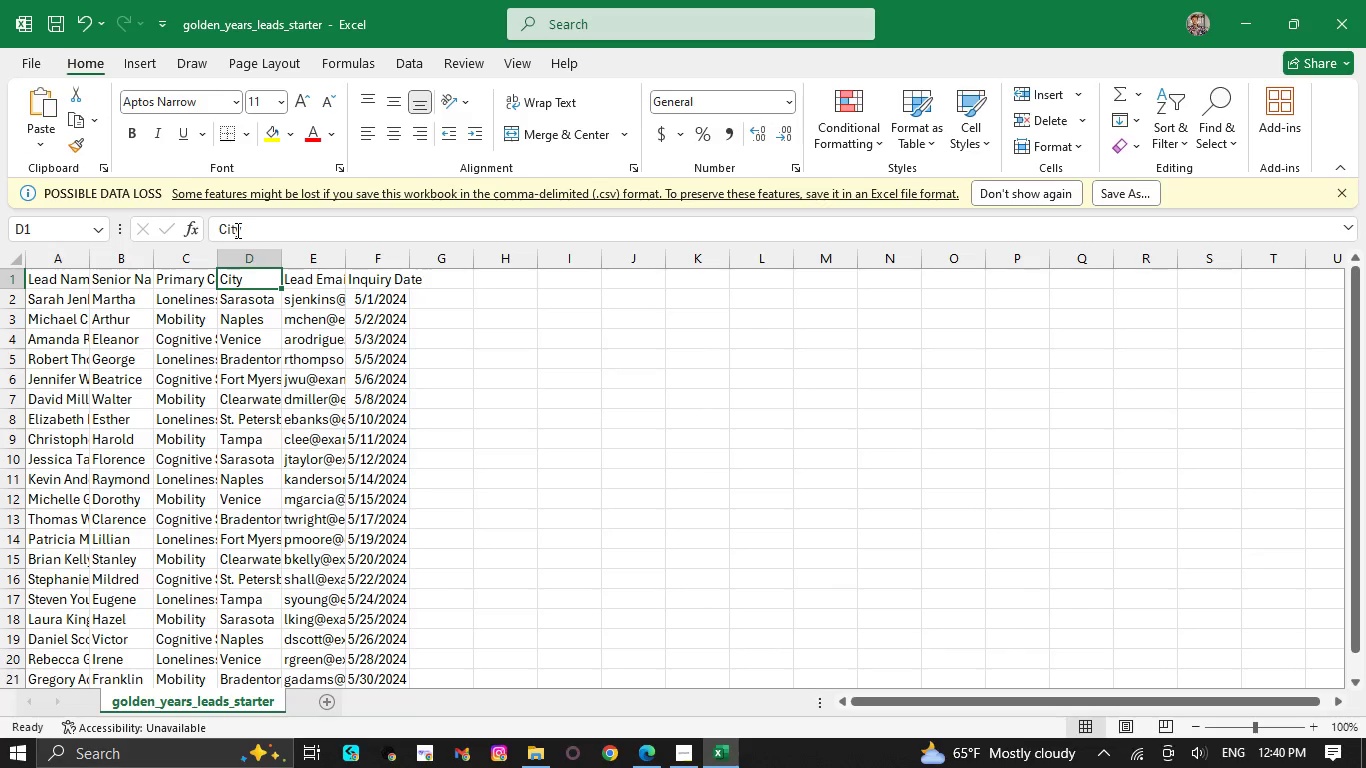 
double_click([236, 230])
 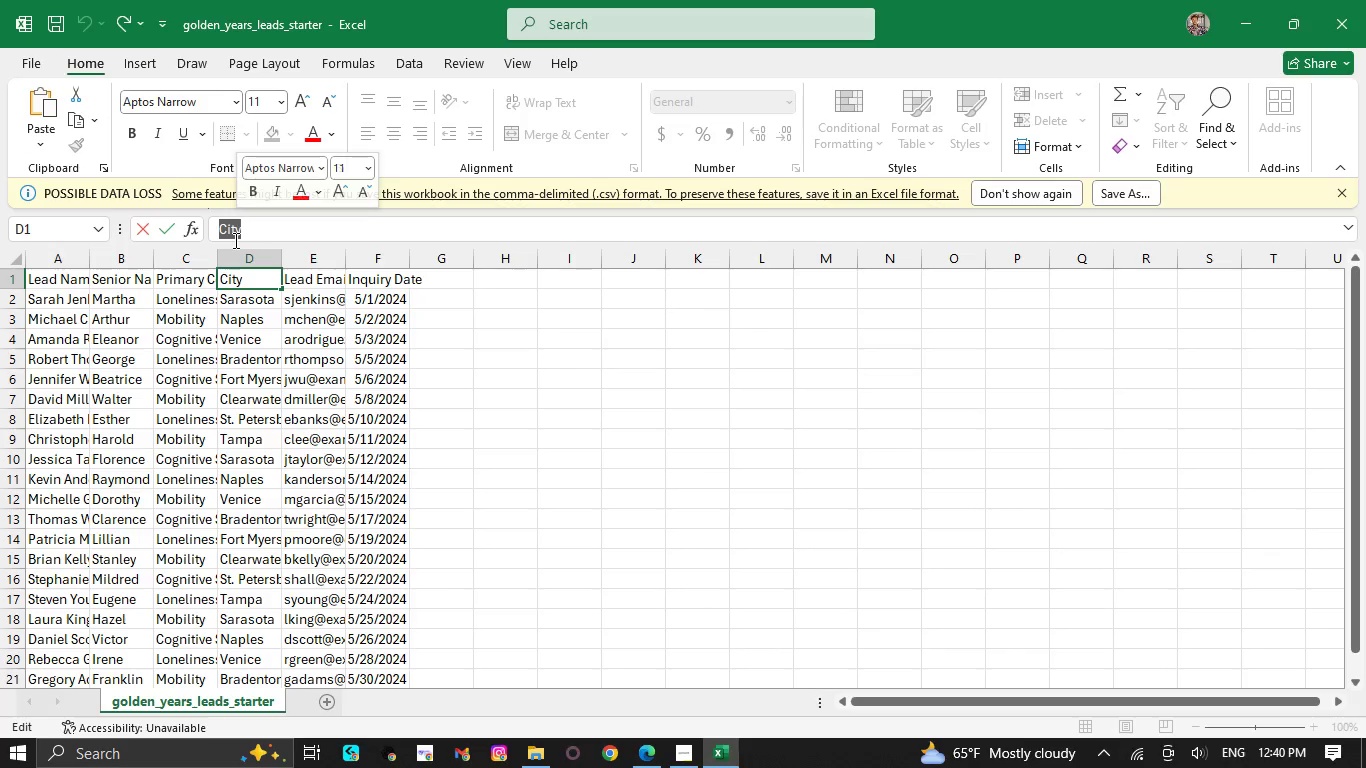 
key(Control+C)
 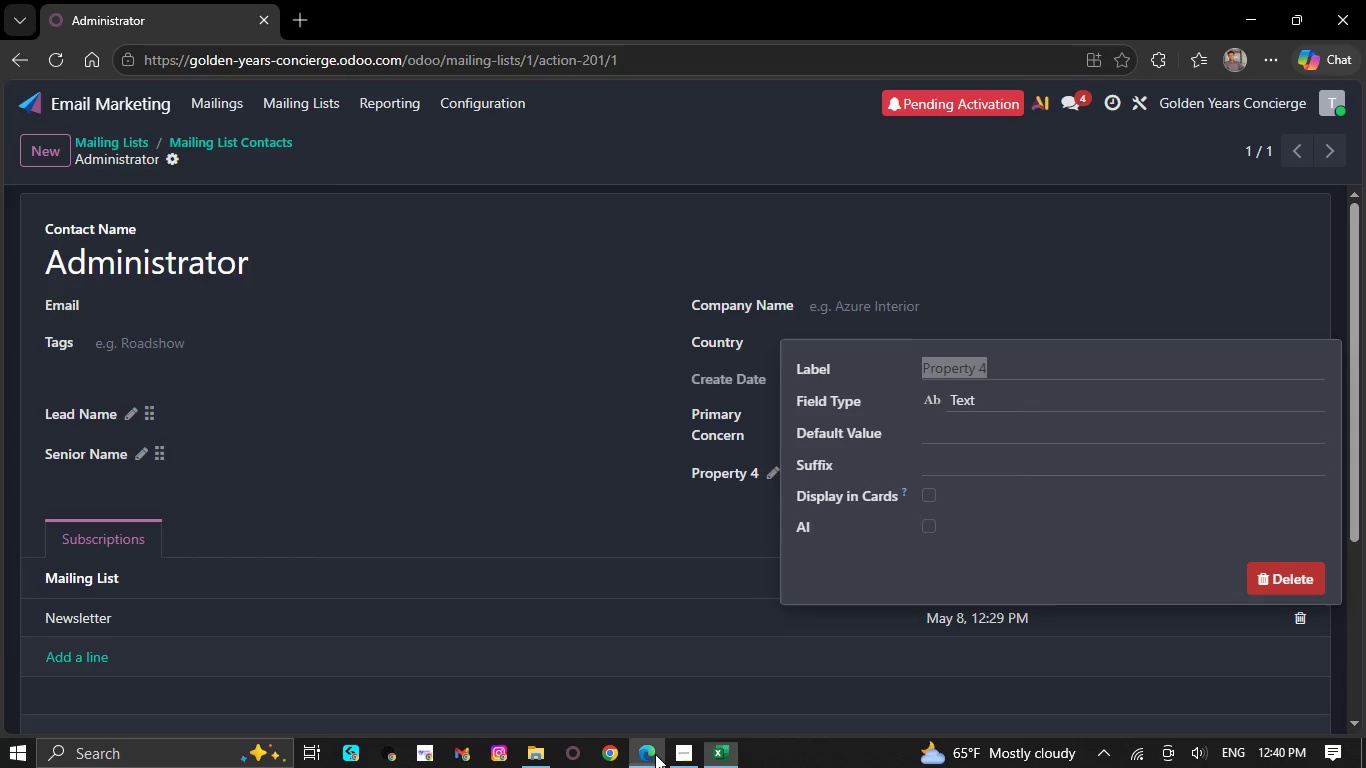 
key(Control+V)
 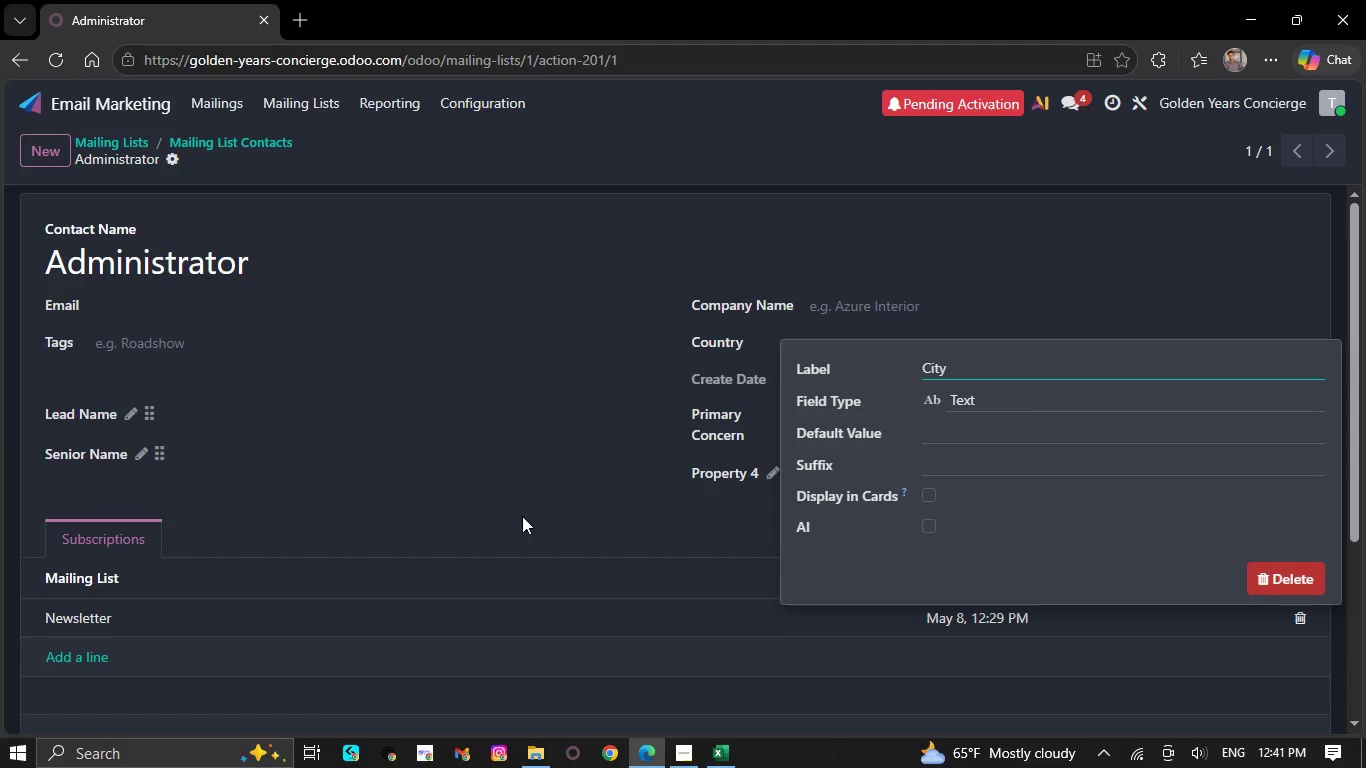 
left_click([527, 524])
 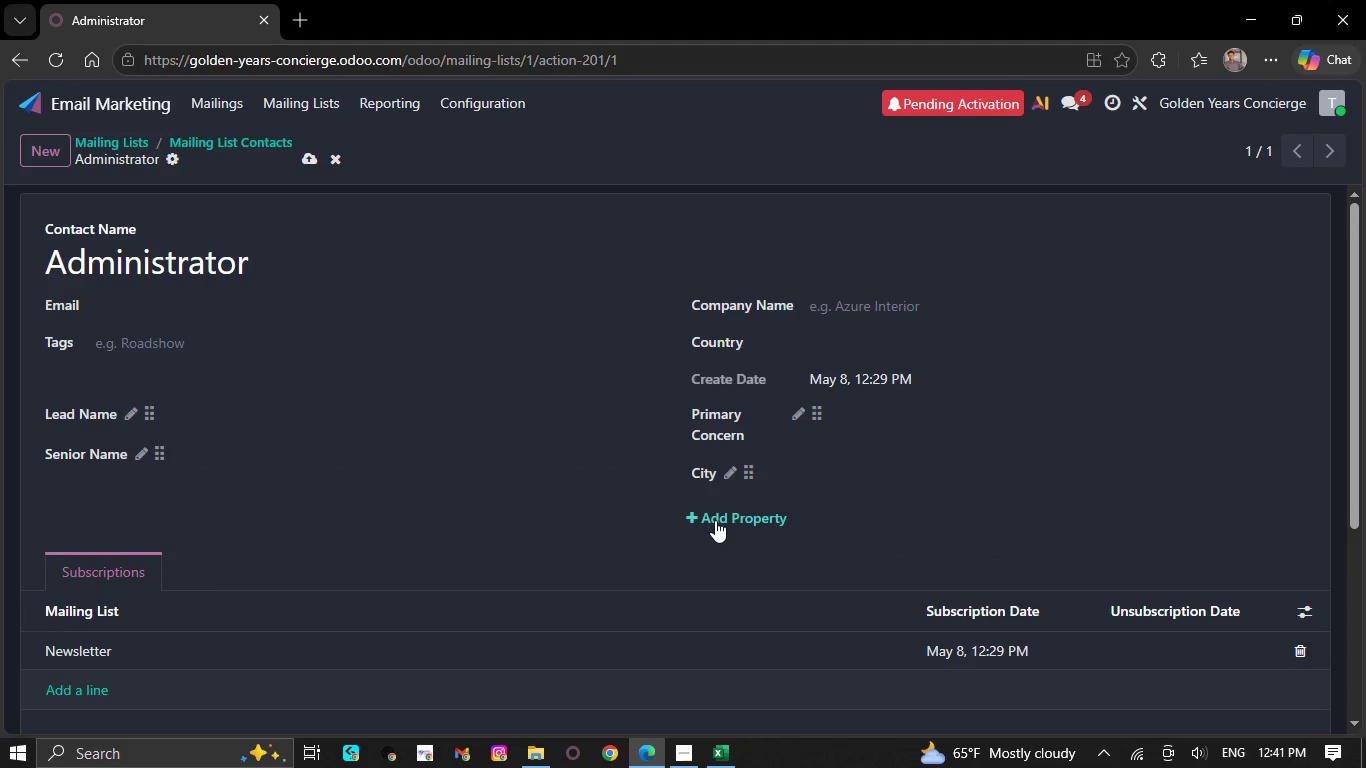 
left_click([715, 520])
 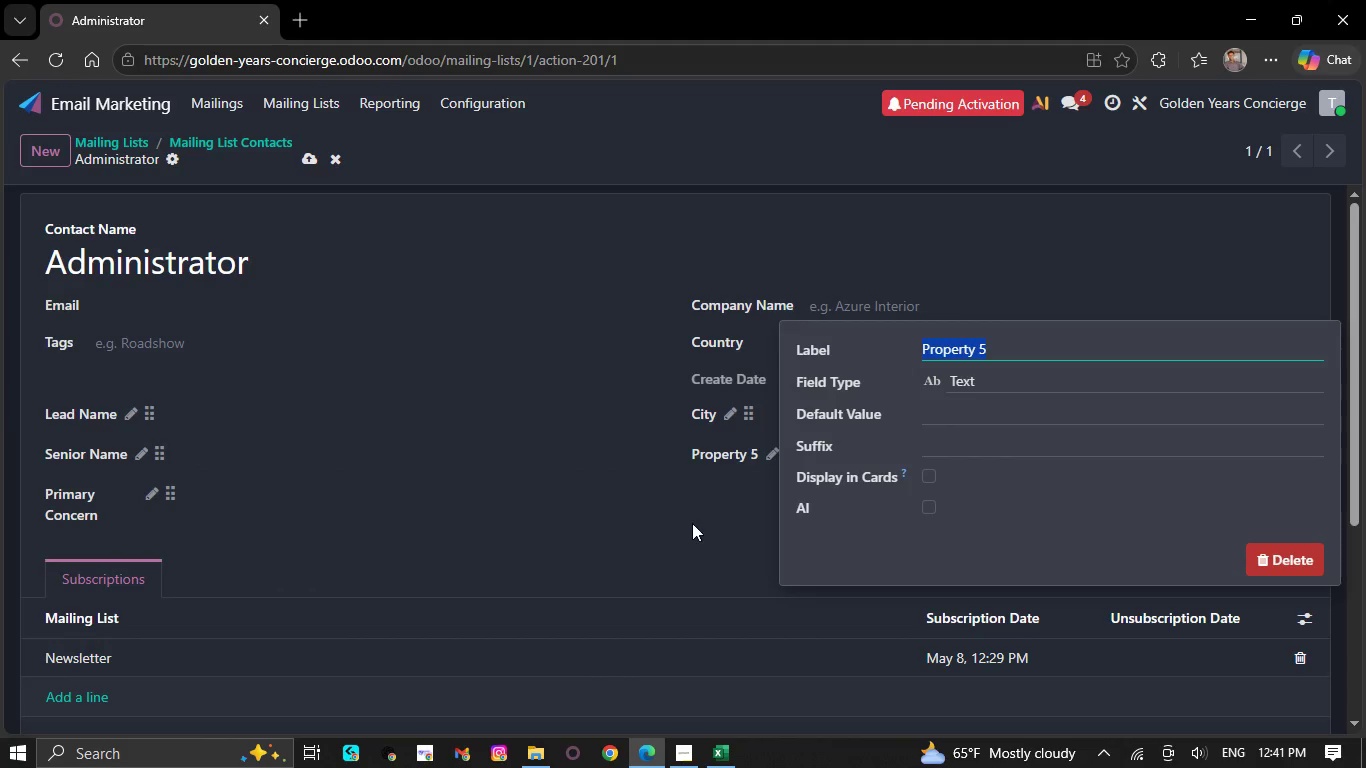 
left_click([724, 753])
 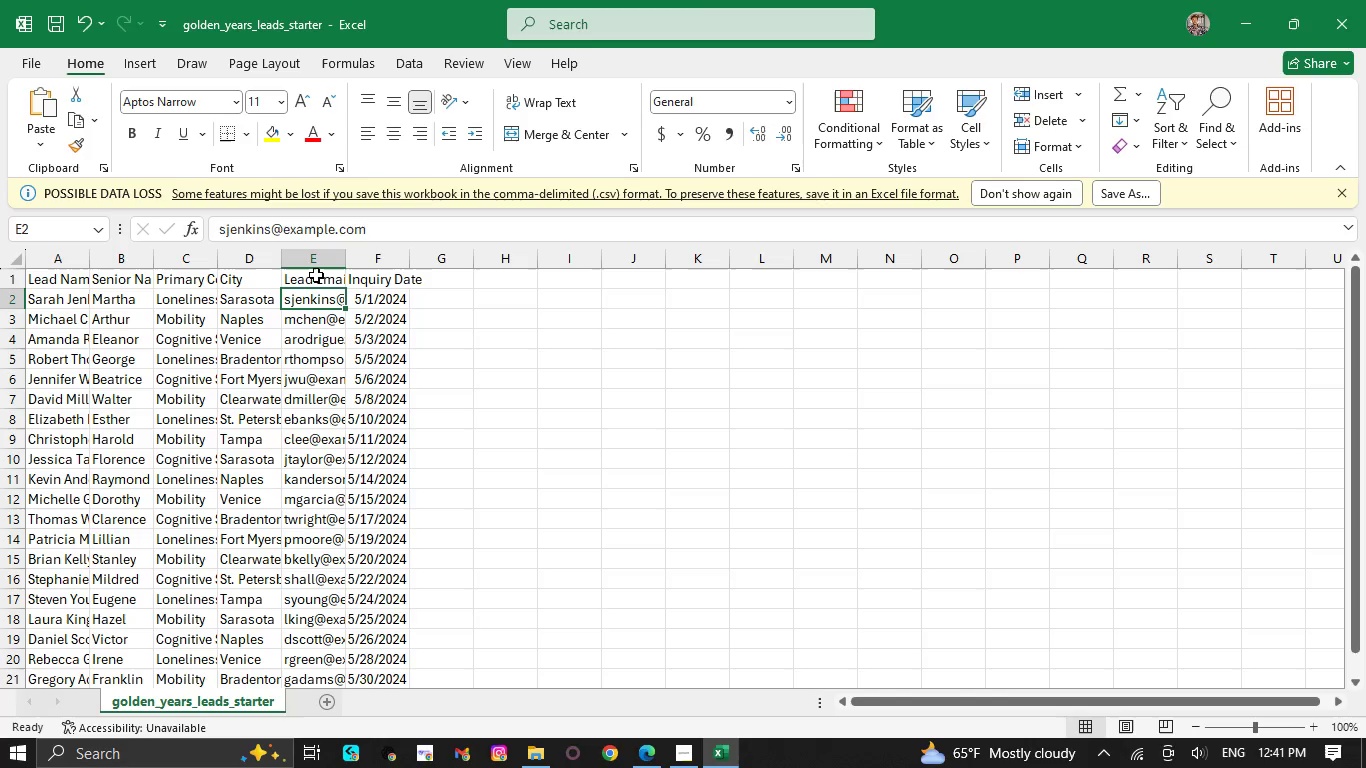 
left_click_drag(start_coordinate=[297, 219], to_coordinate=[214, 219])
 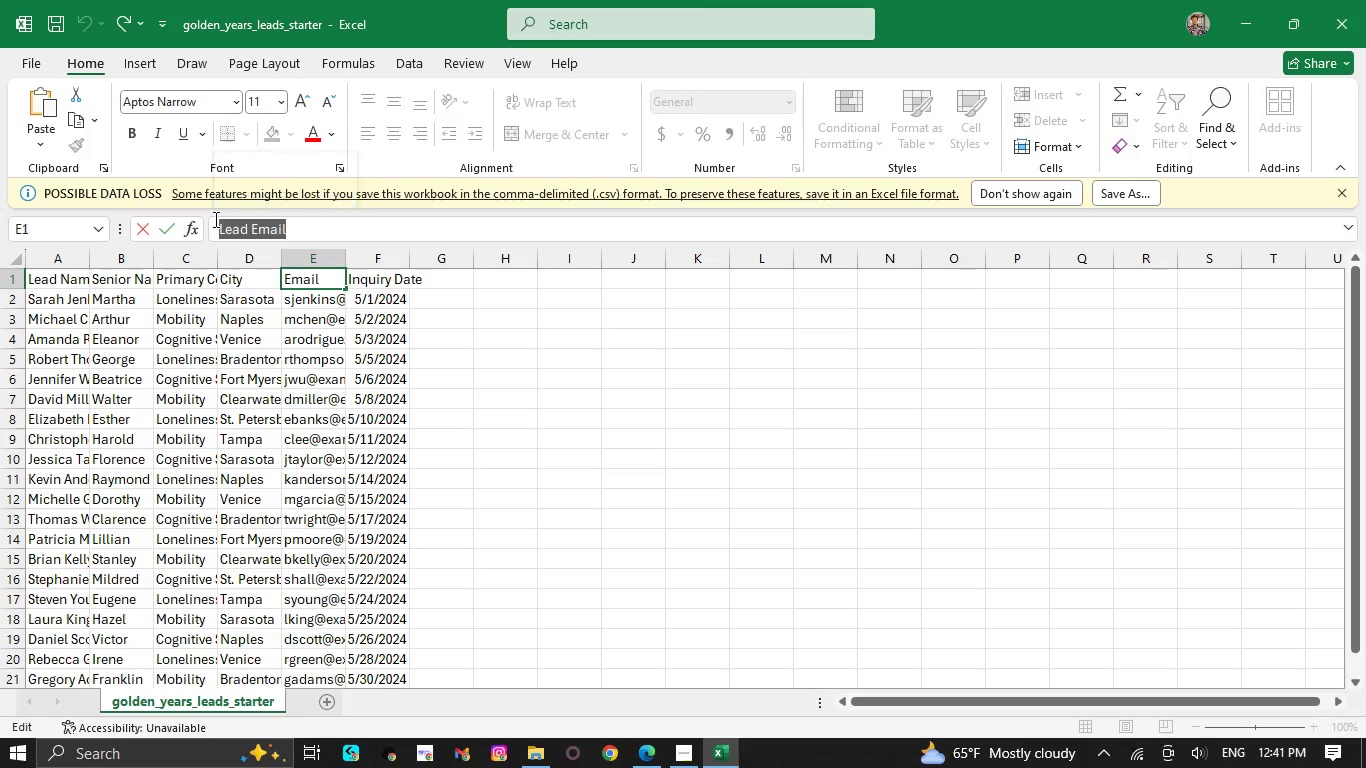 
key(Control+C)
 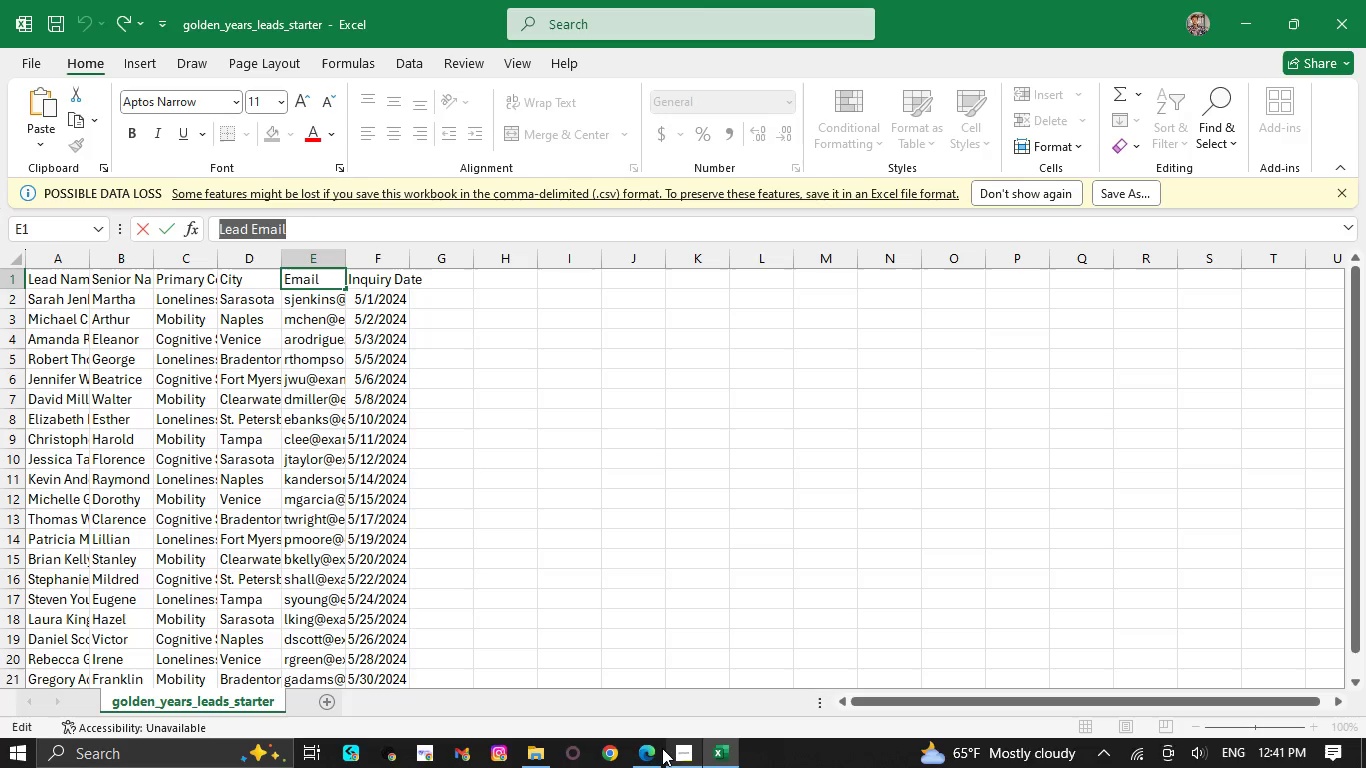 
left_click([649, 748])
 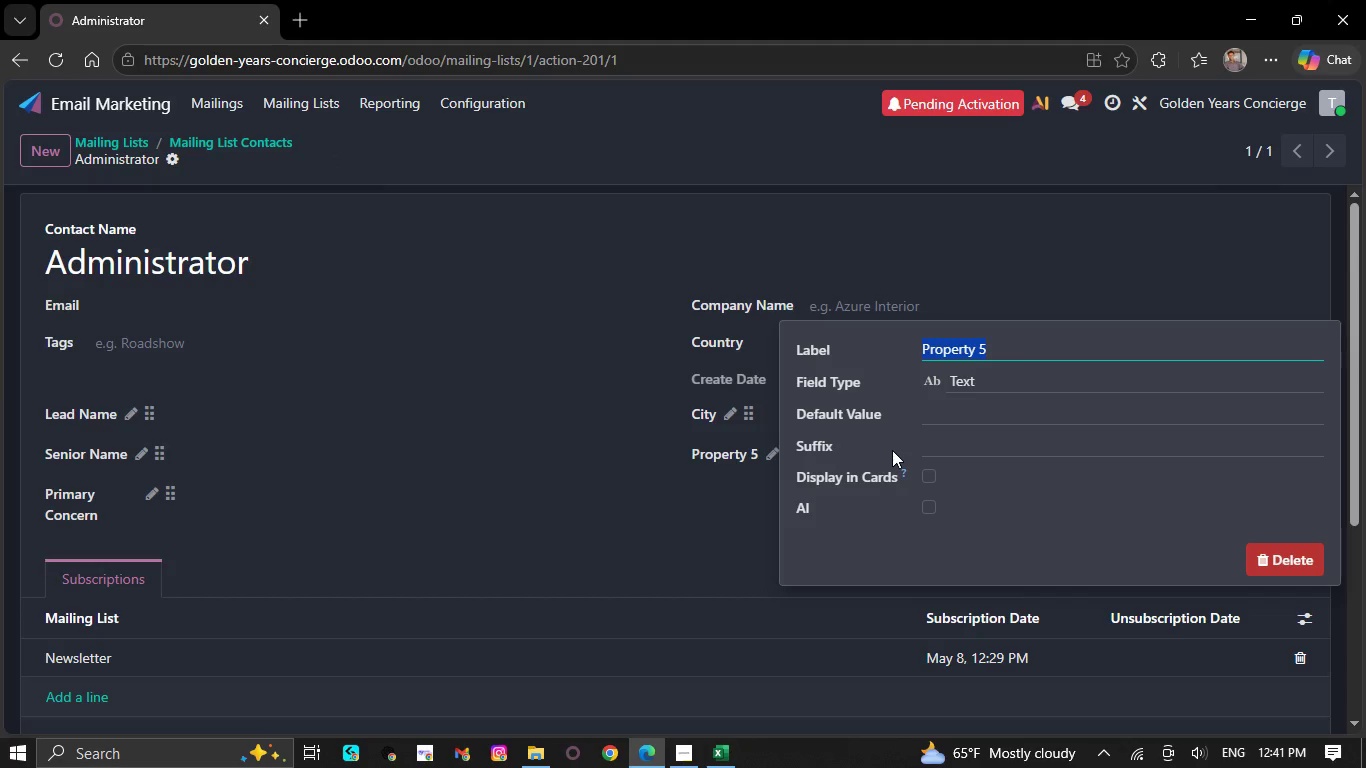 
key(Control+V)
 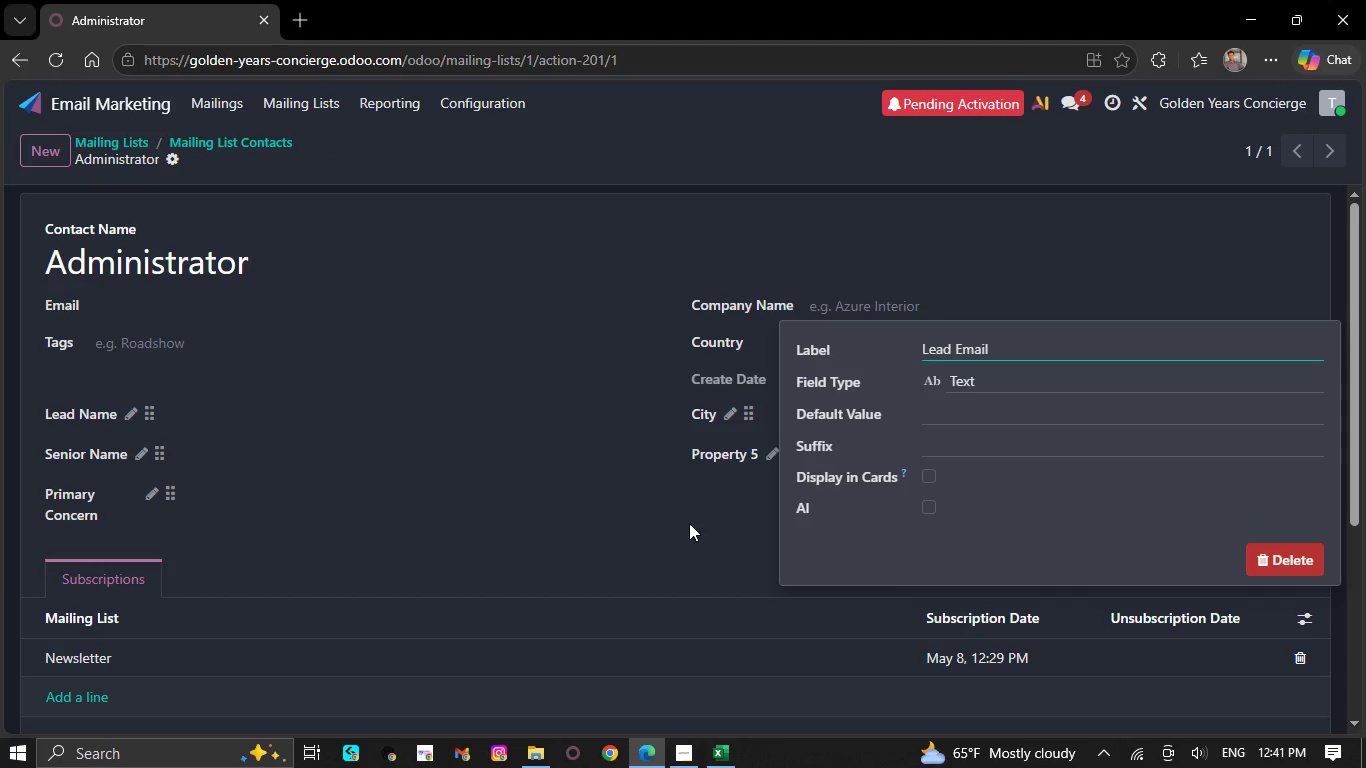 
left_click([679, 527])
 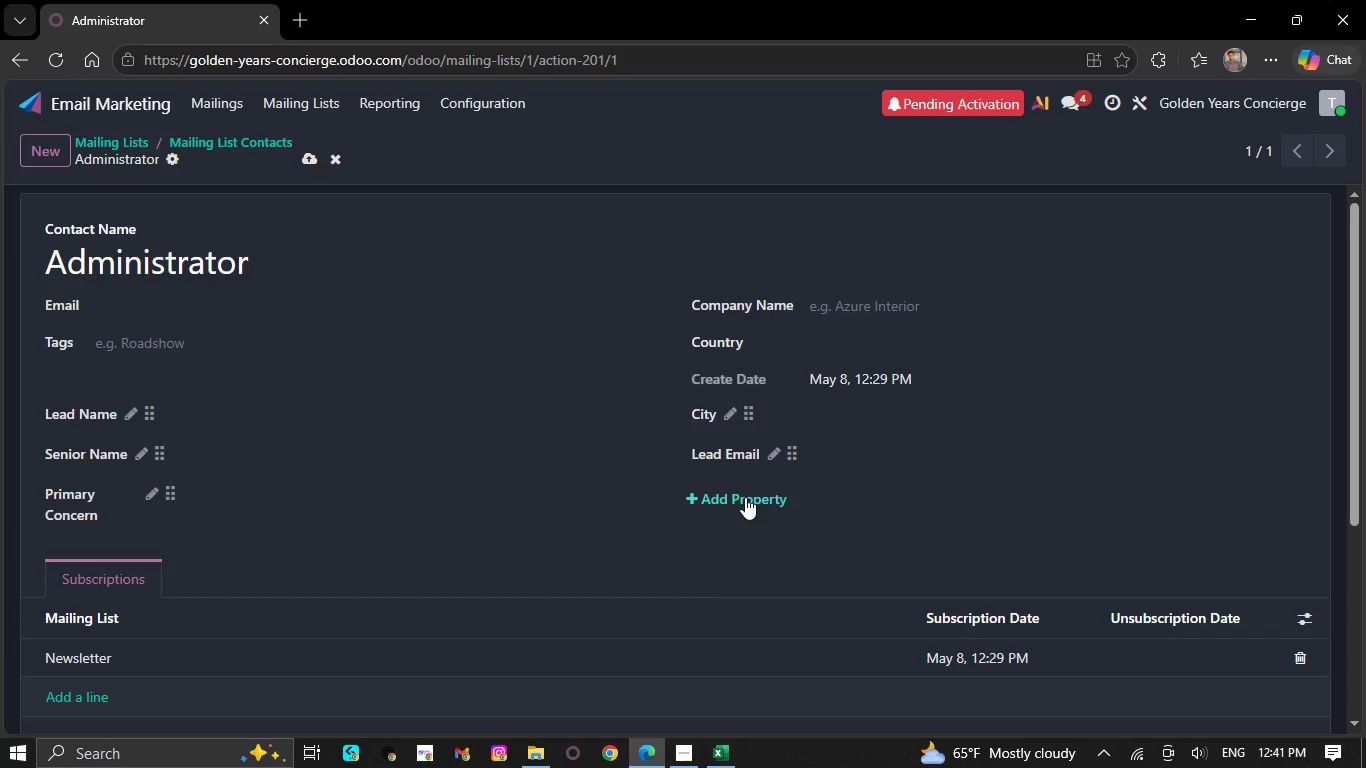 
left_click([745, 496])
 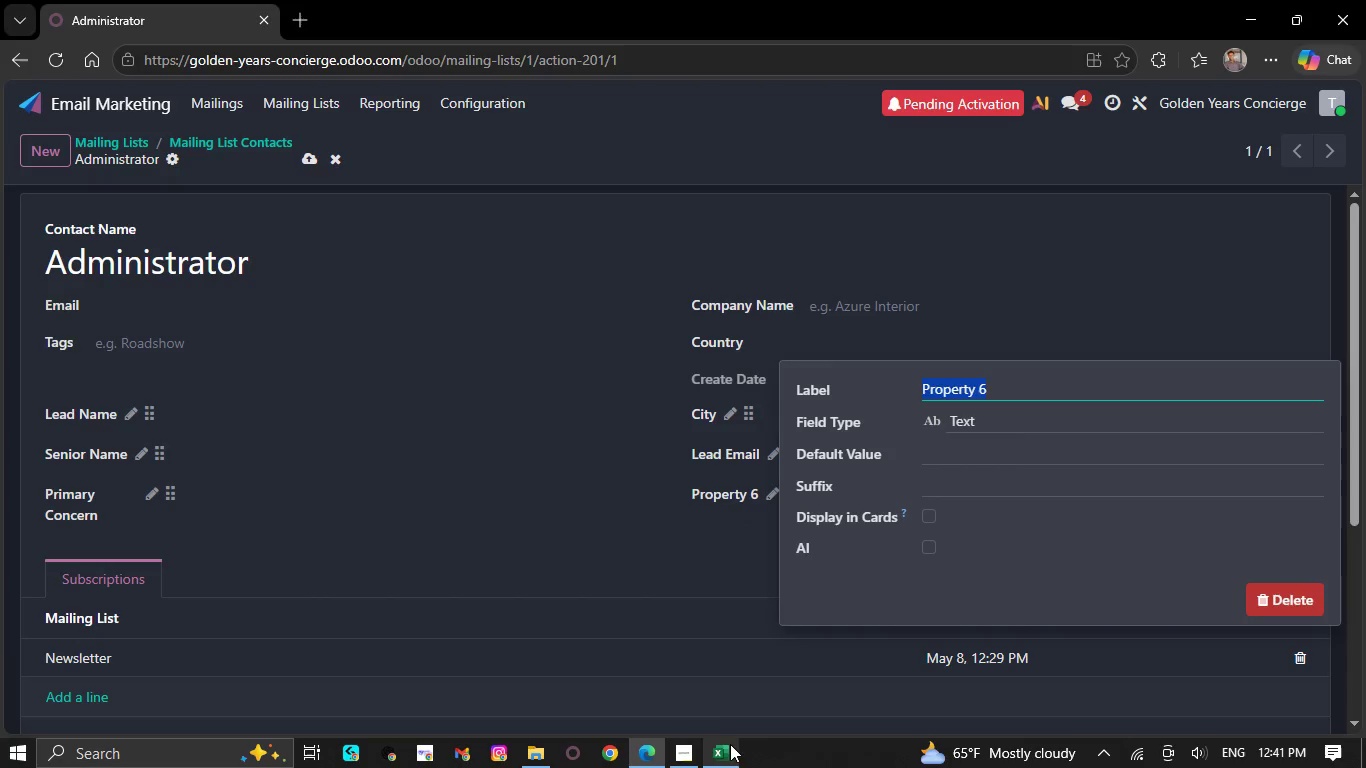 
left_click([728, 745])
 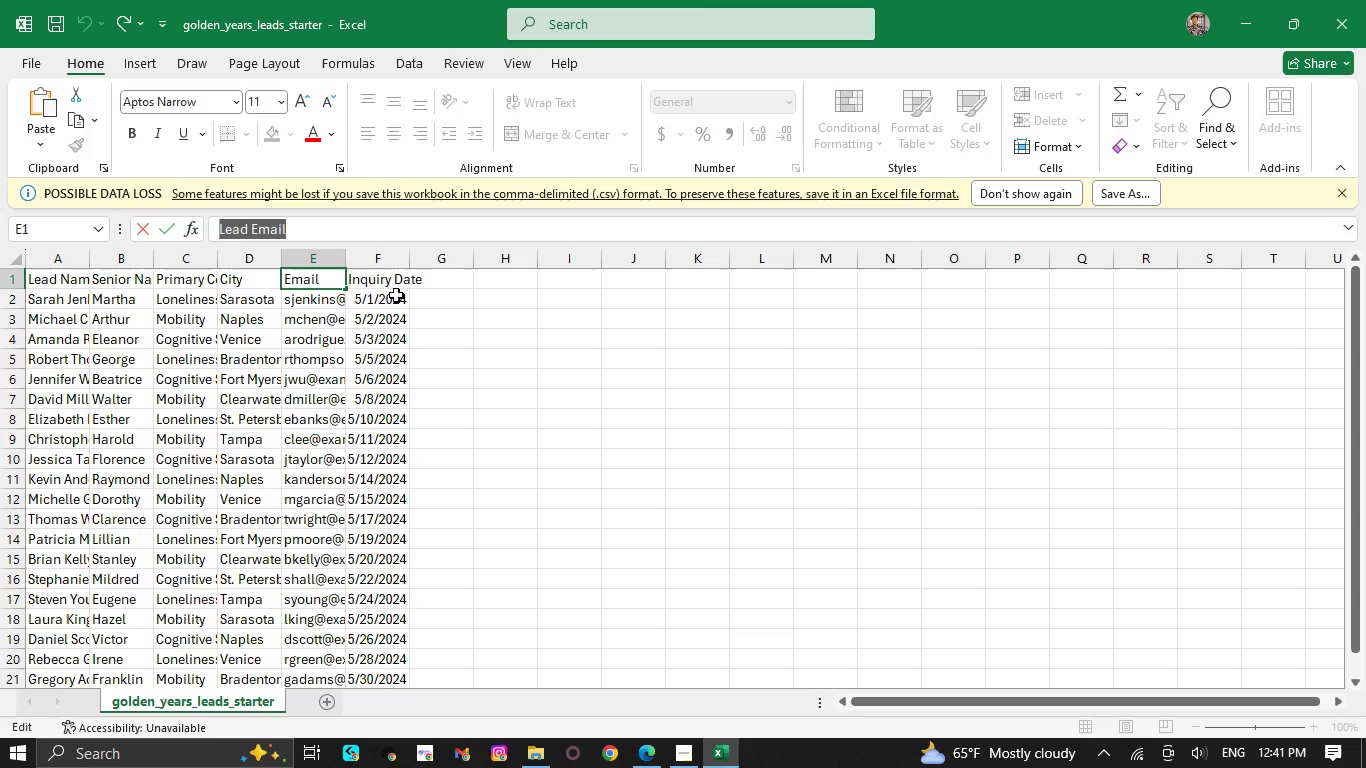 
left_click([388, 282])
 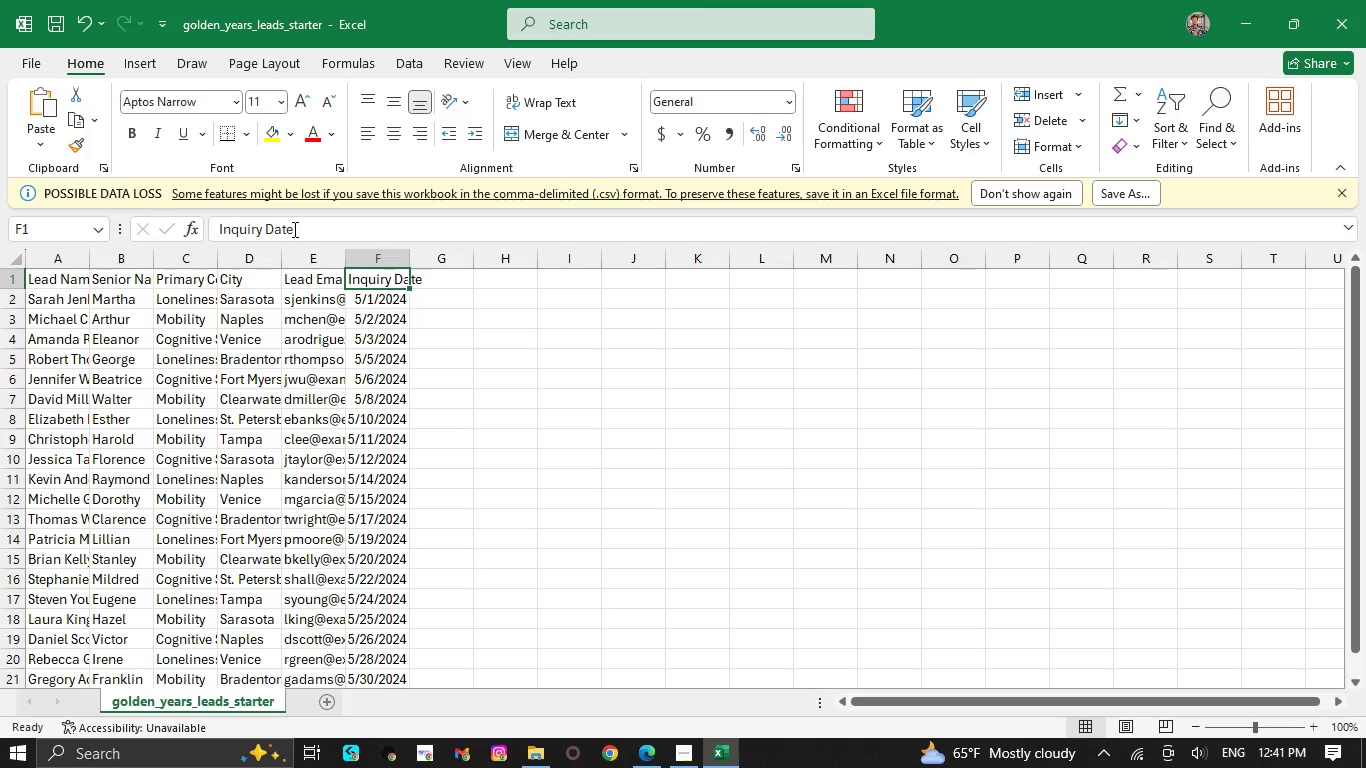 
left_click_drag(start_coordinate=[293, 227], to_coordinate=[148, 194])
 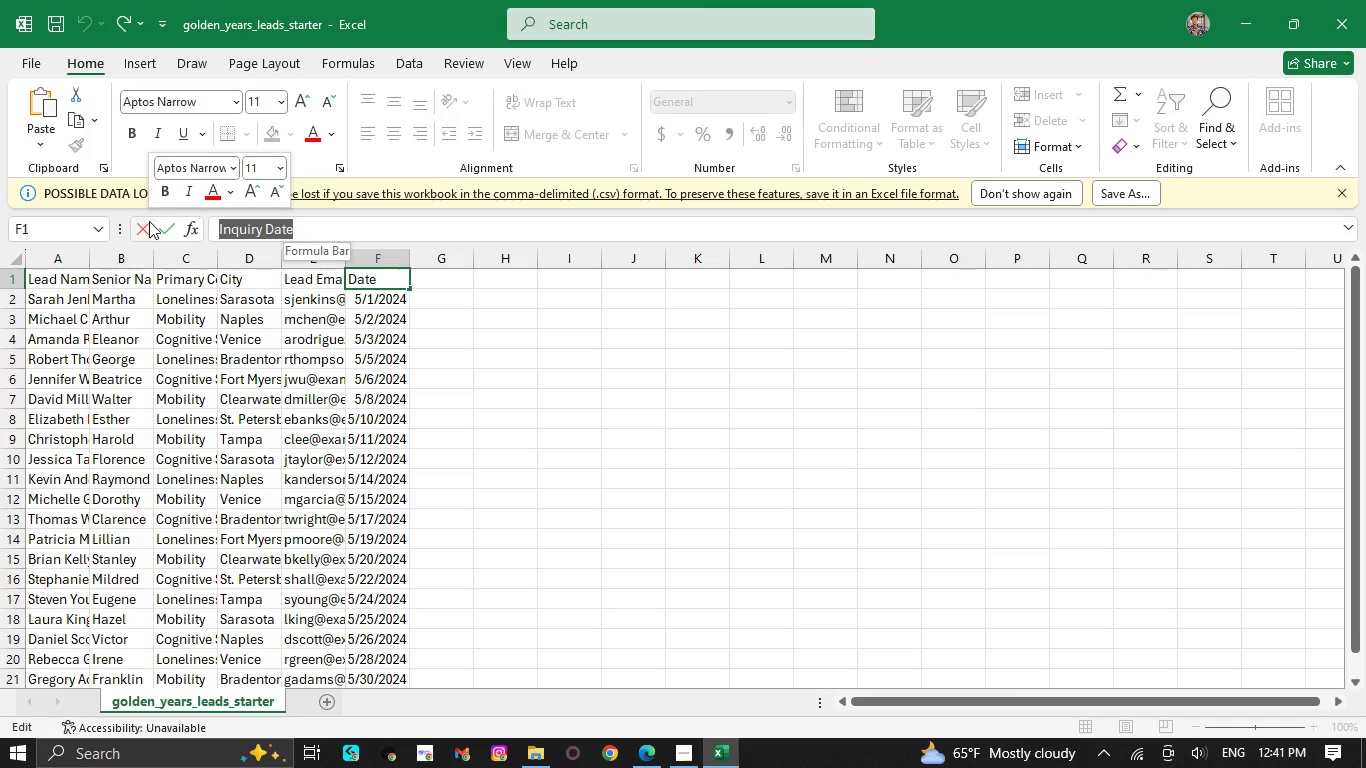 
key(Control+C)
 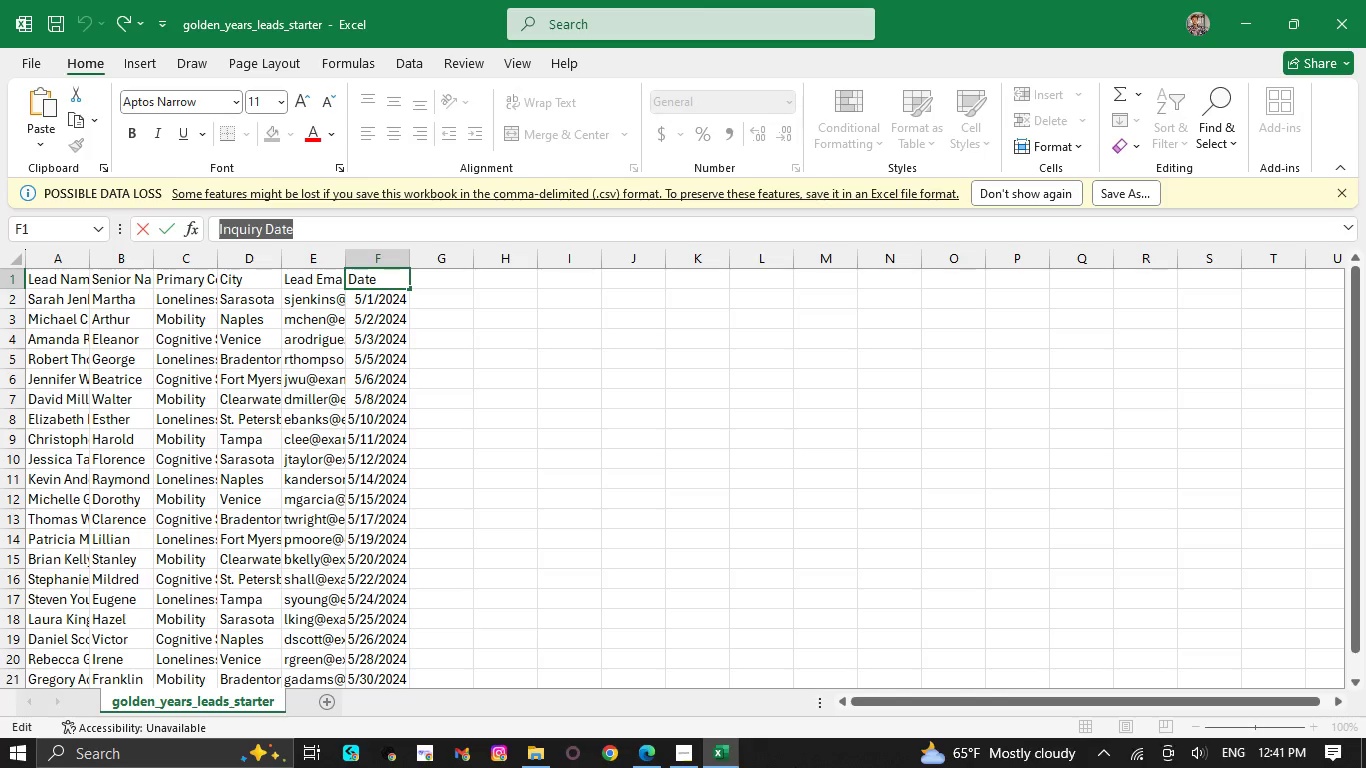 
left_click([655, 744])
 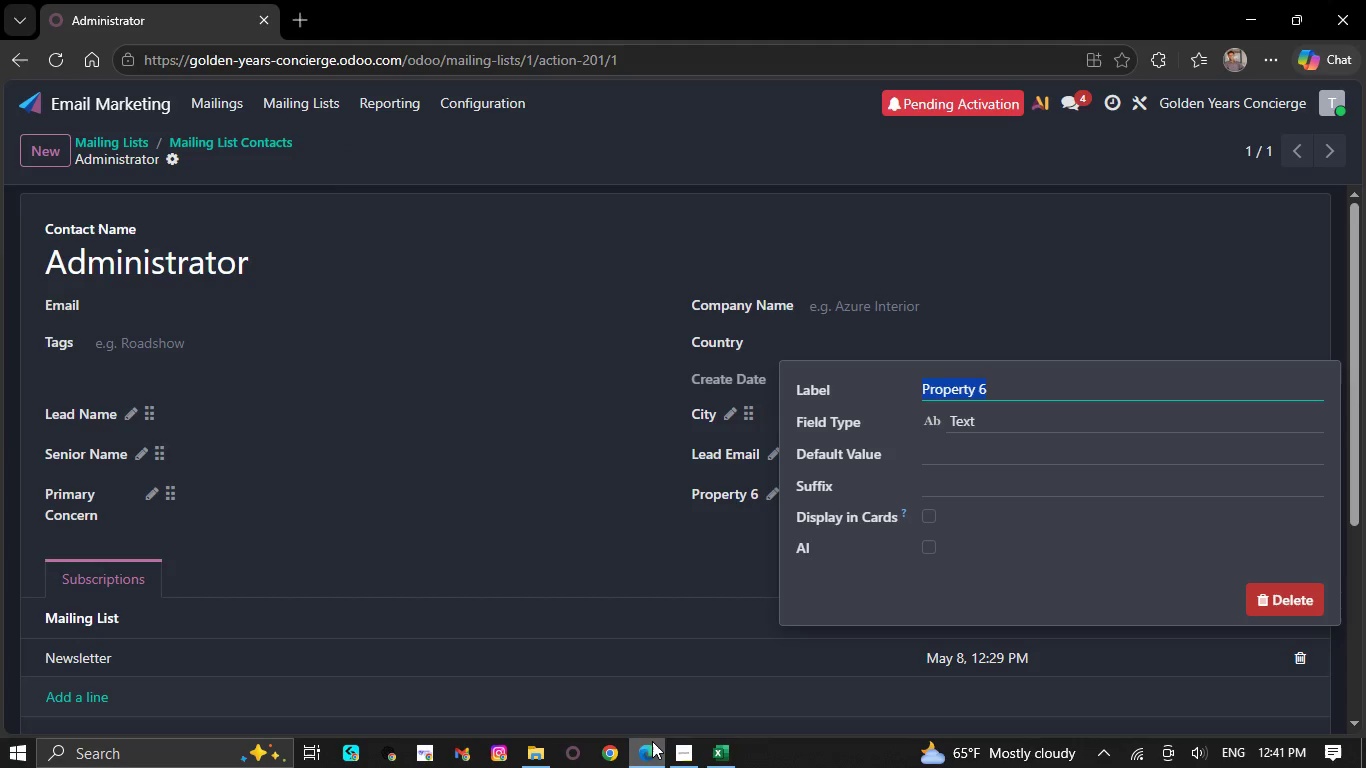 
key(Control+V)
 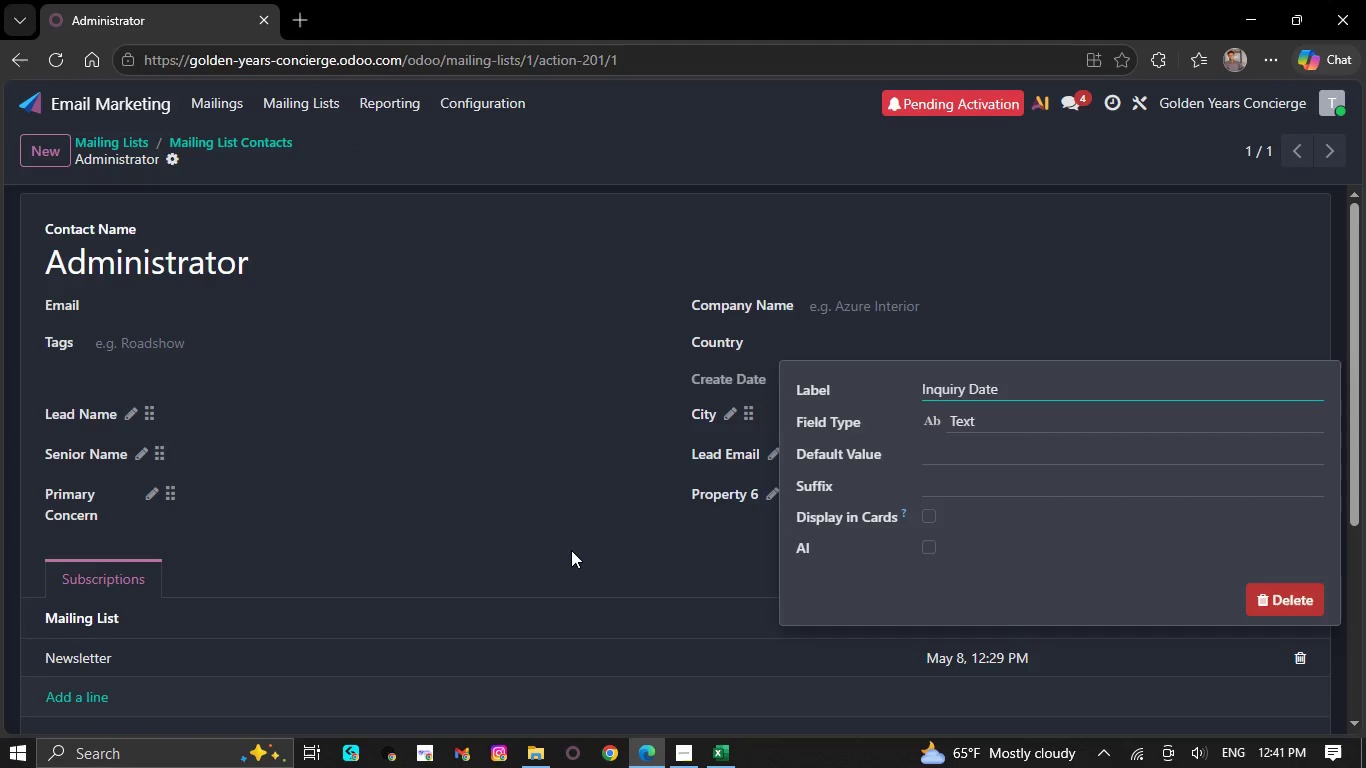 
left_click([571, 550])
 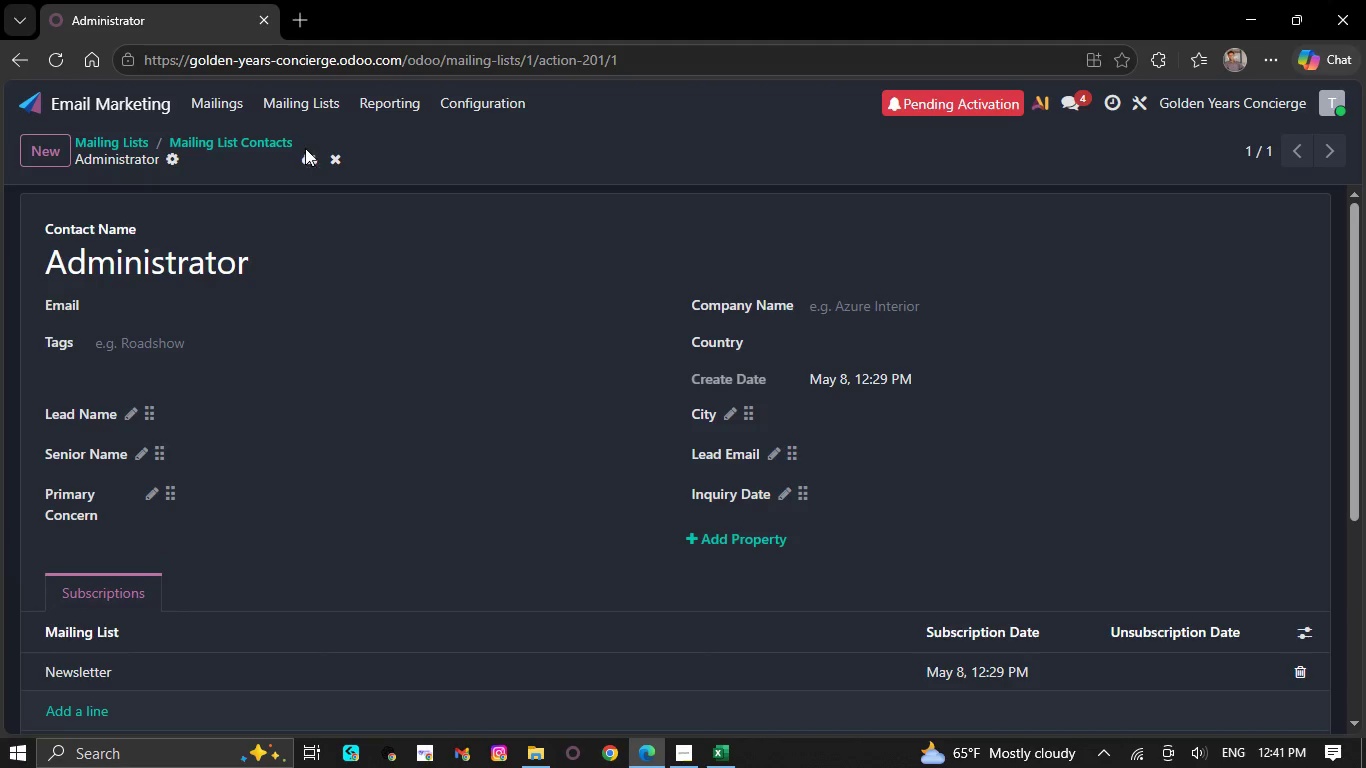 
left_click([309, 153])
 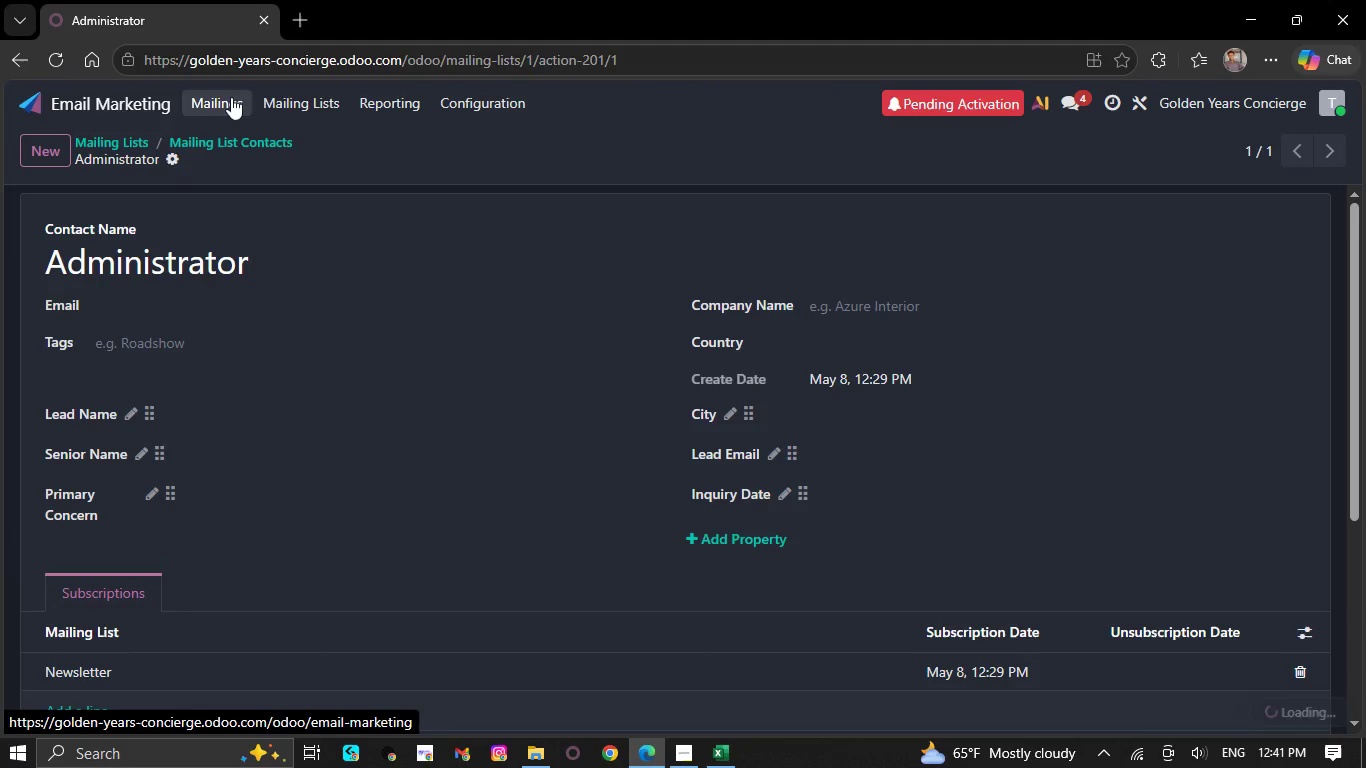 
left_click([266, 96])
 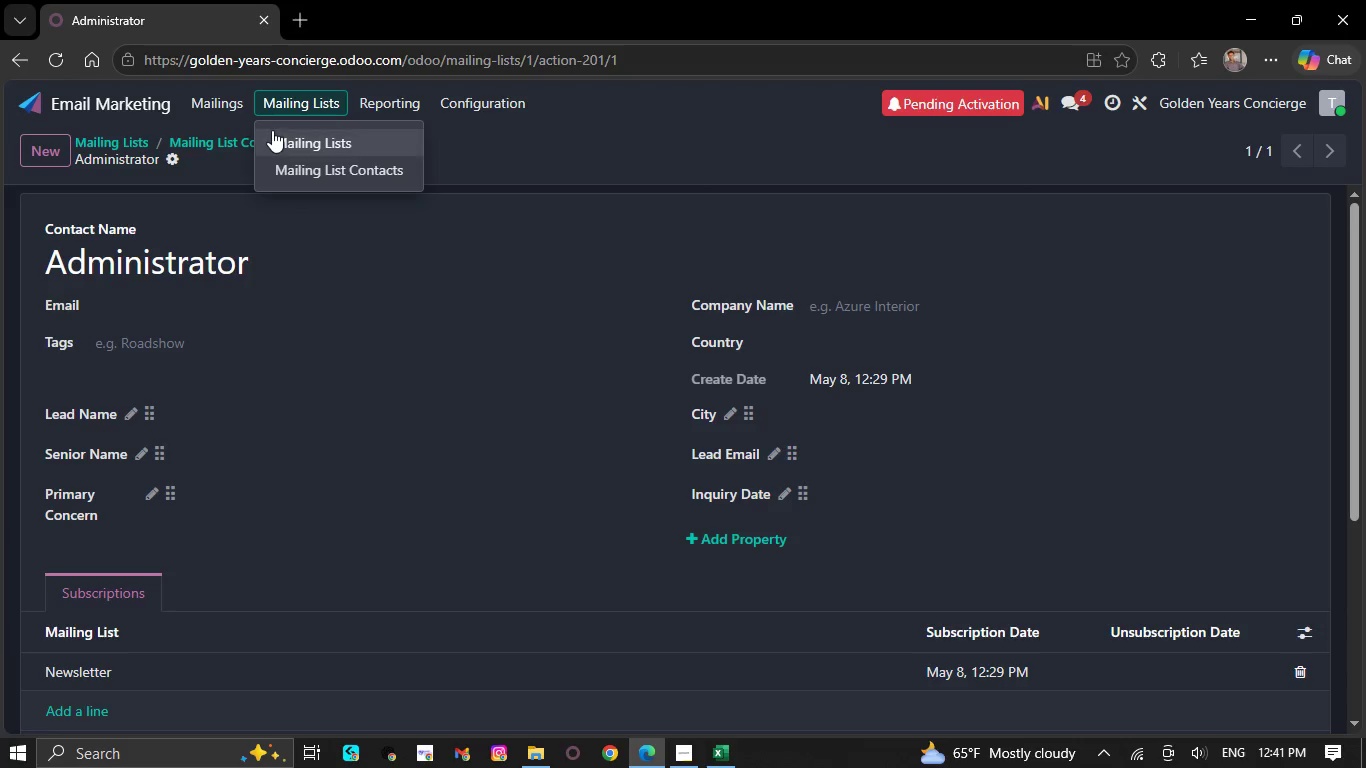 
double_click([275, 133])
 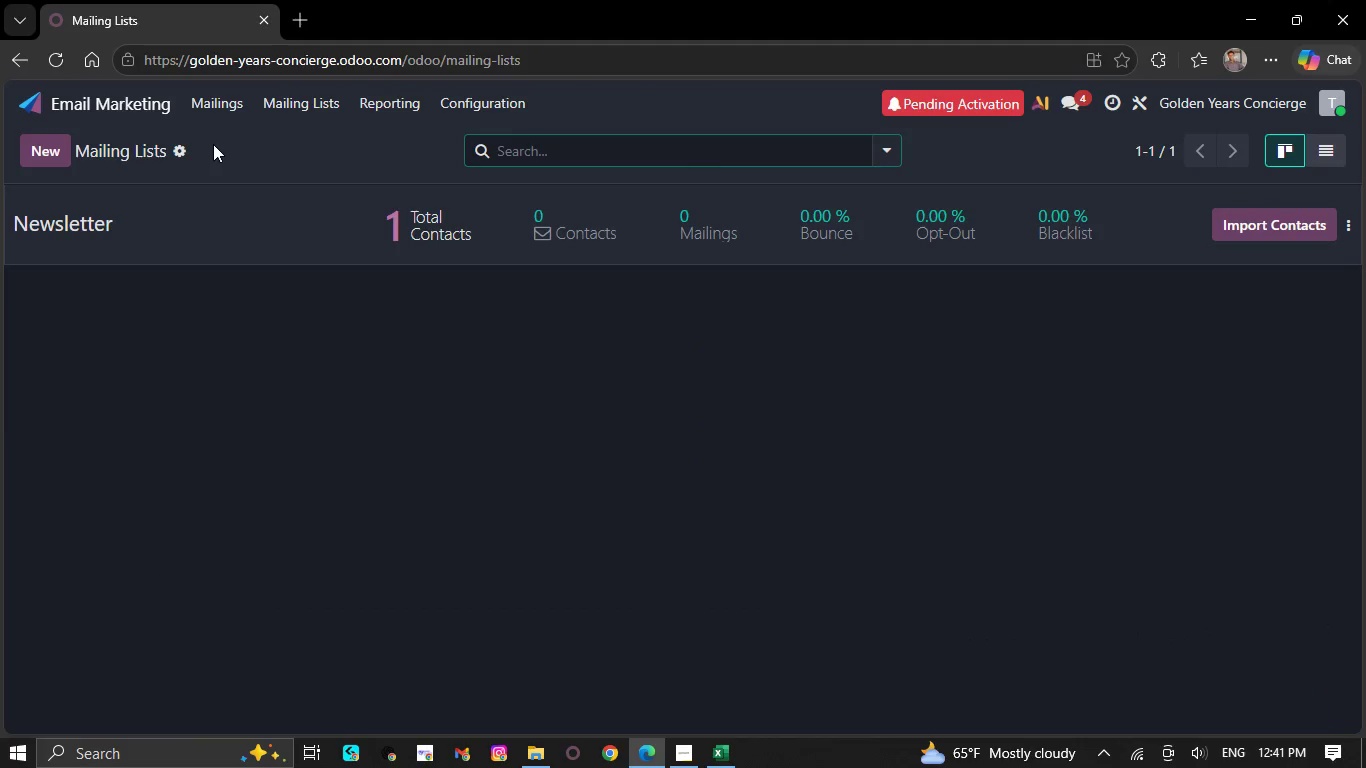 
mouse_move([185, 155])
 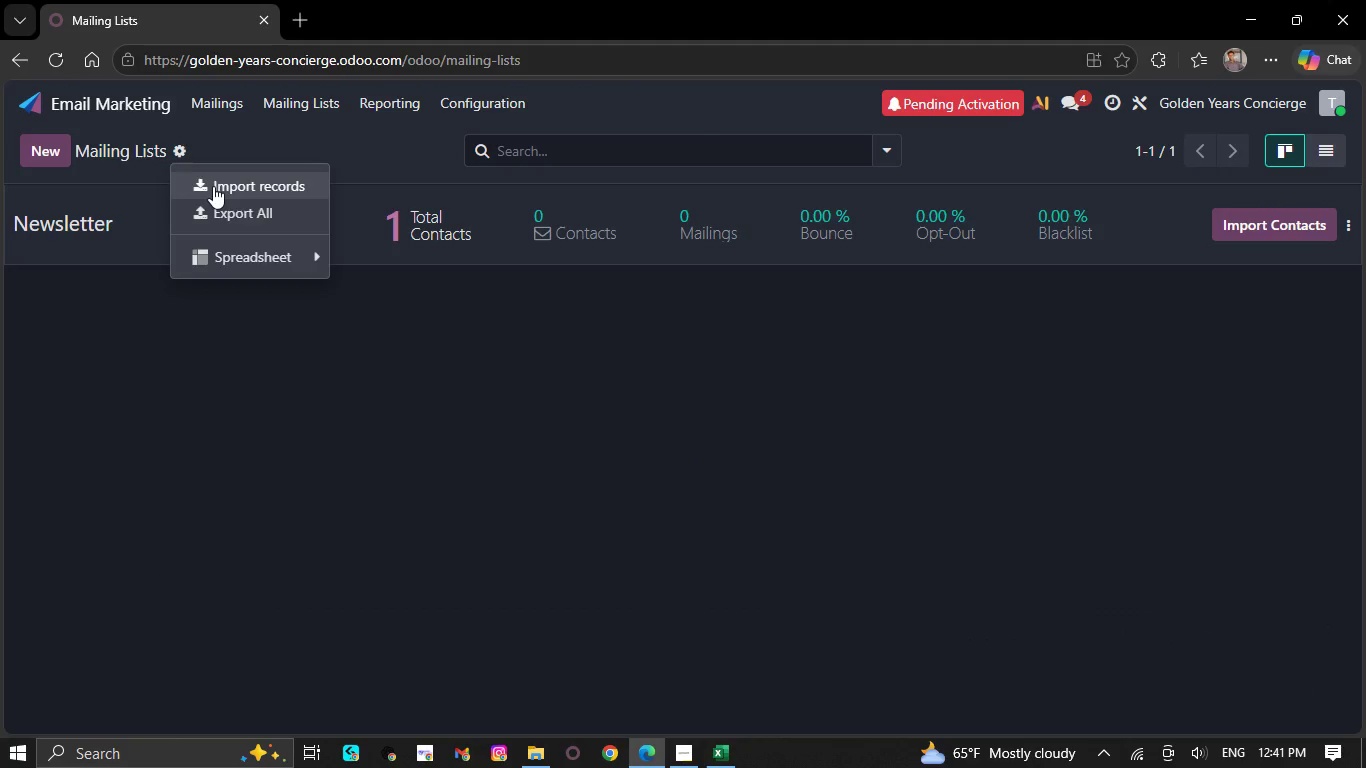 
left_click([213, 186])
 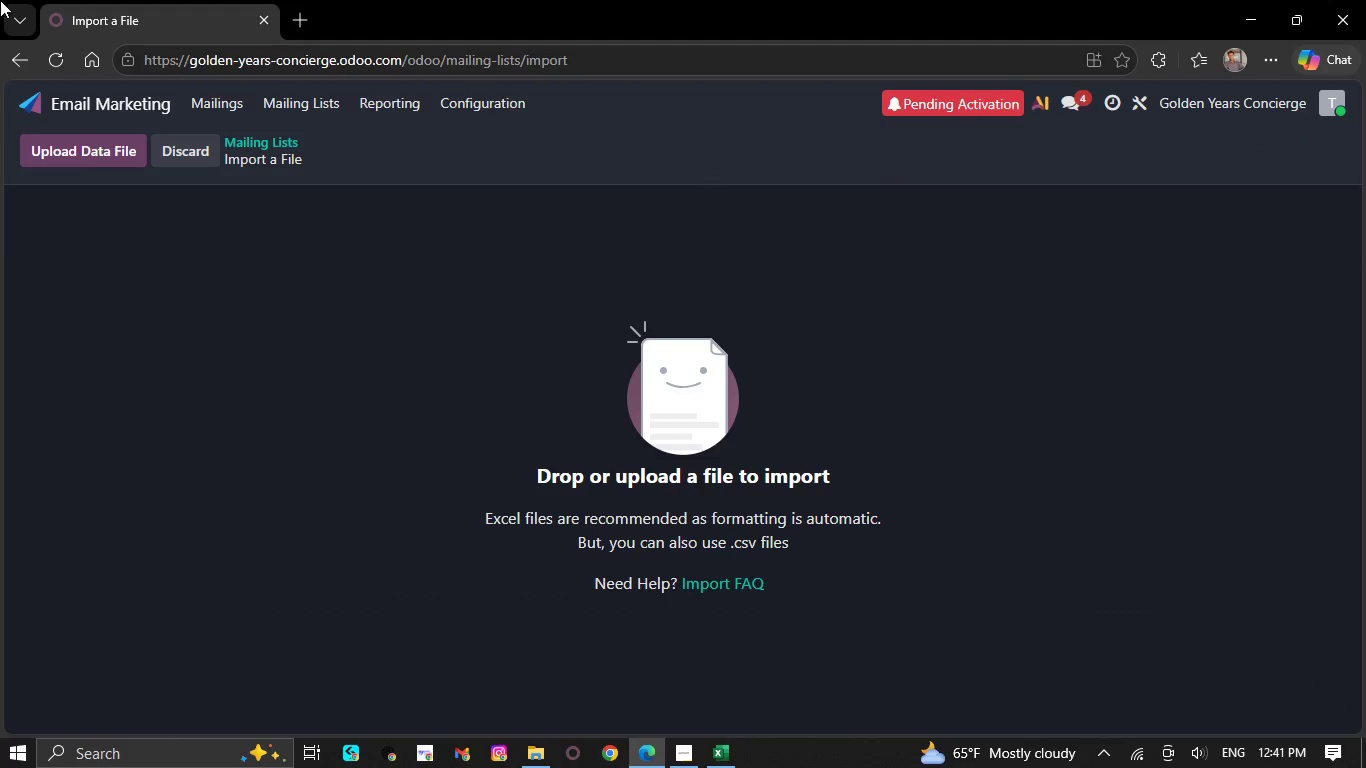 
wait(7.06)
 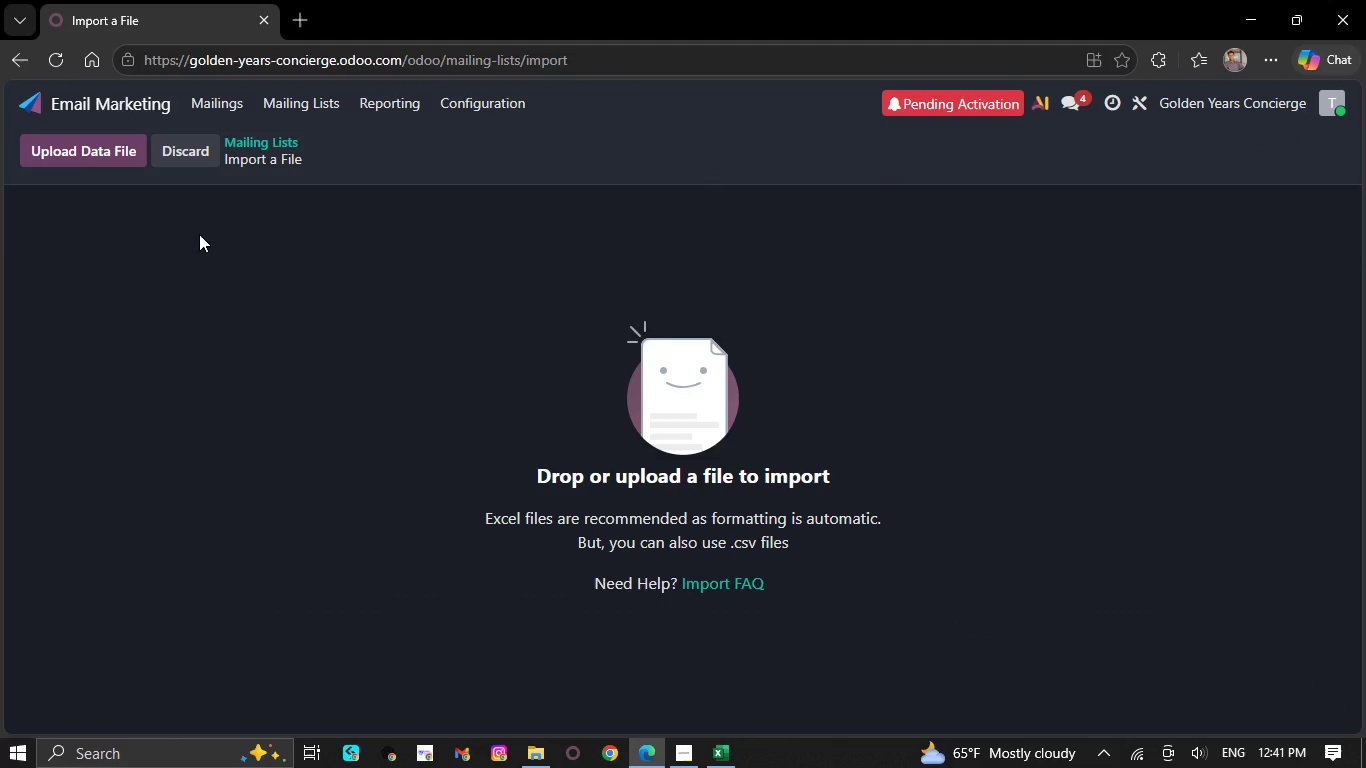 
left_click([68, 140])
 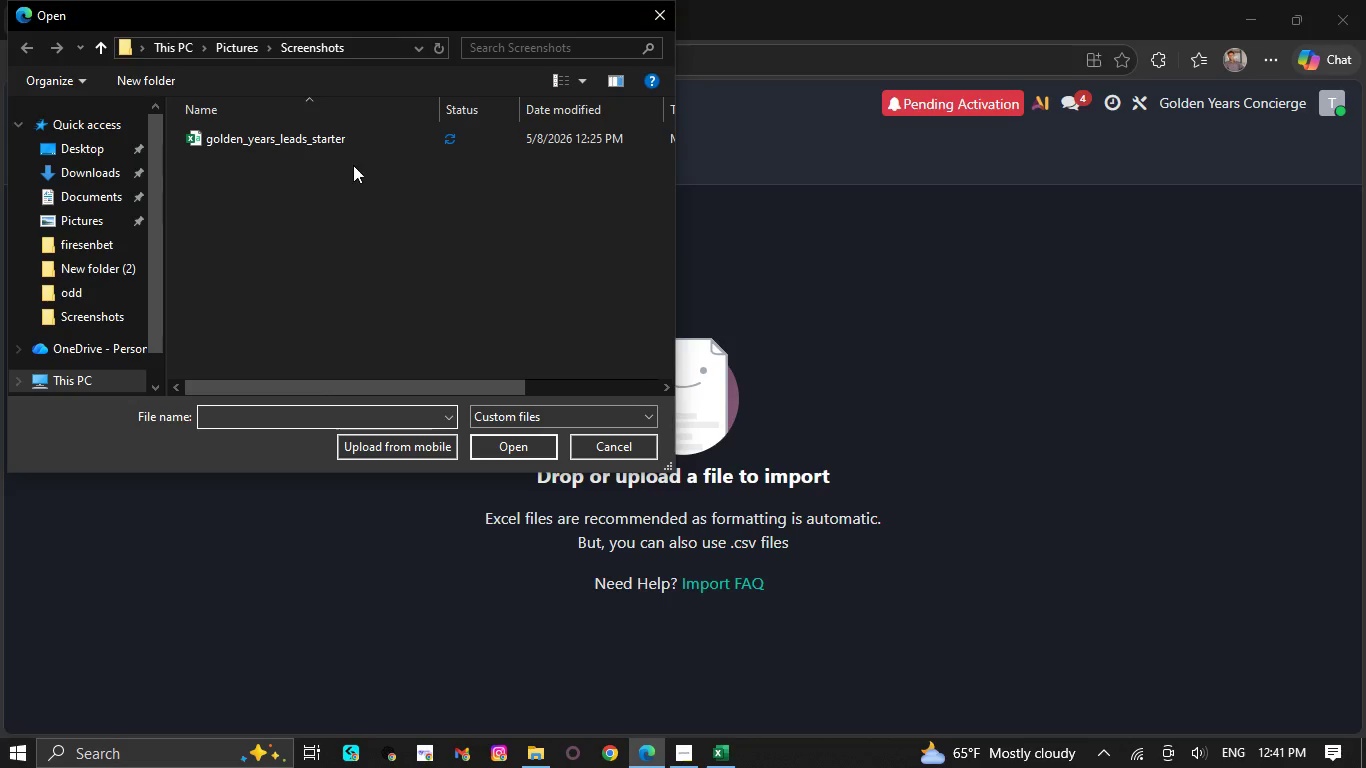 
left_click([354, 139])
 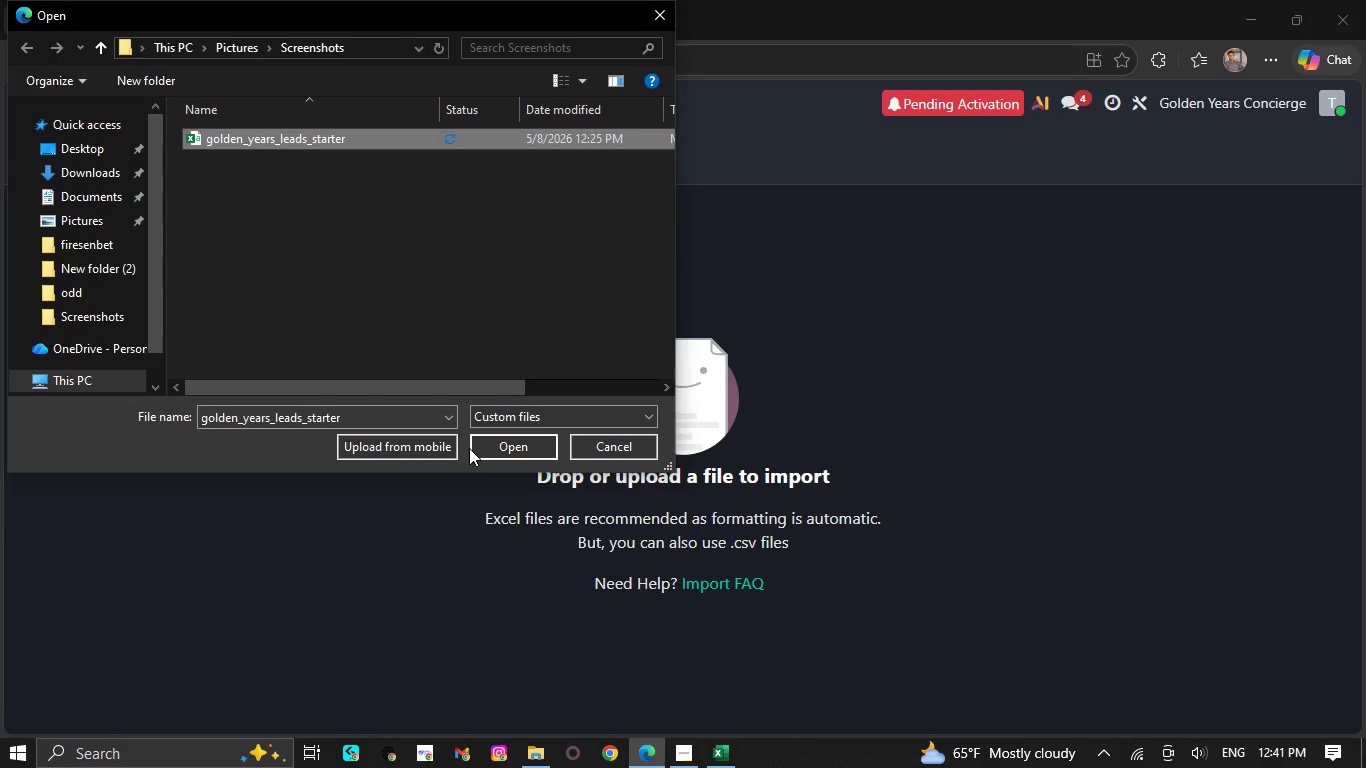 
left_click([484, 446])
 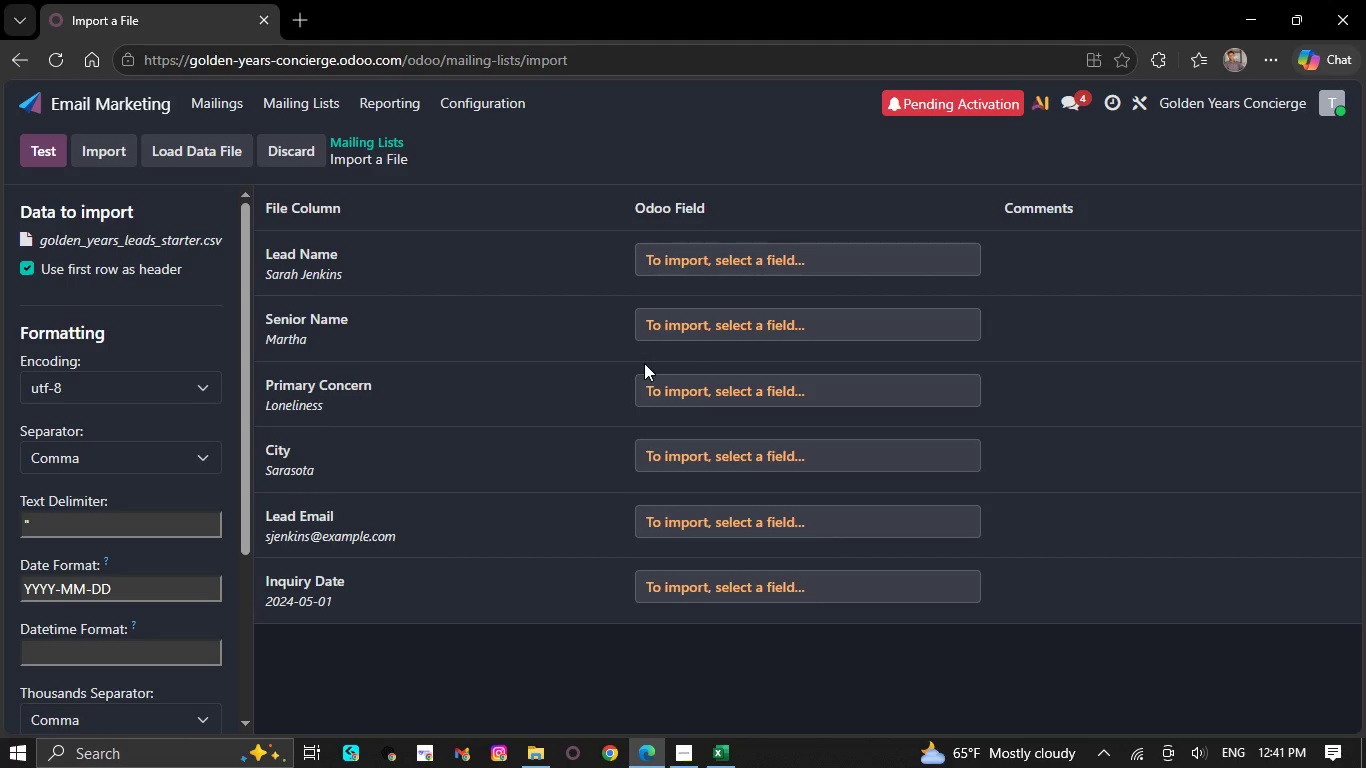 
wait(5.39)
 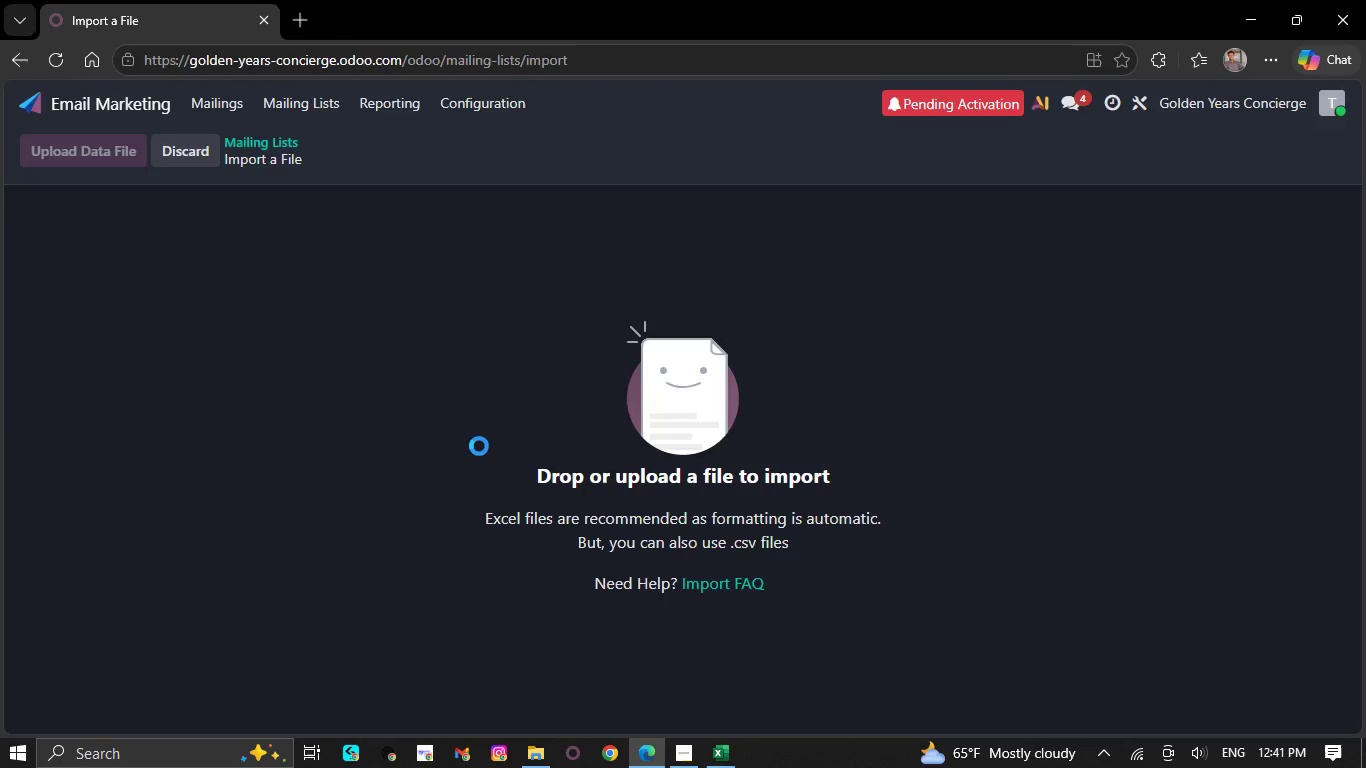 
left_click([712, 253])
 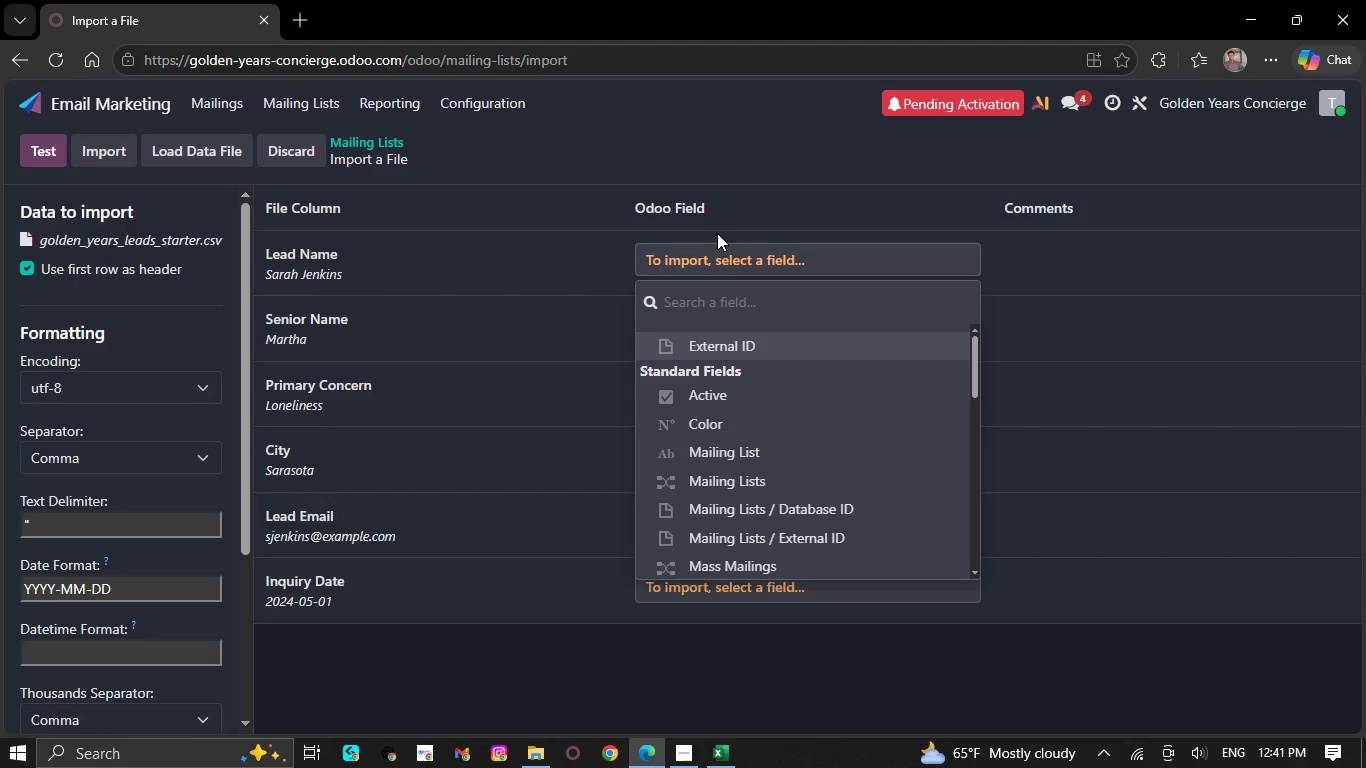 
type(lead)
 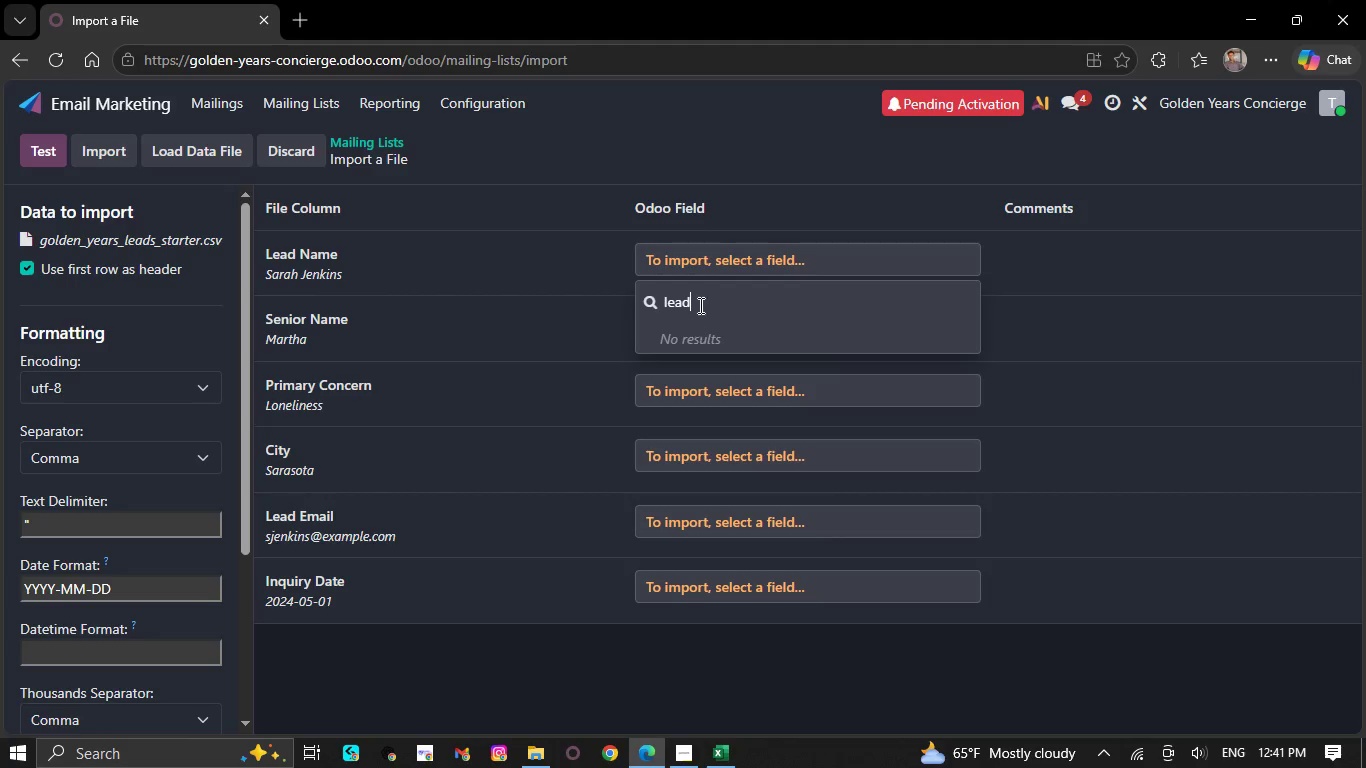 
left_click([715, 265])
 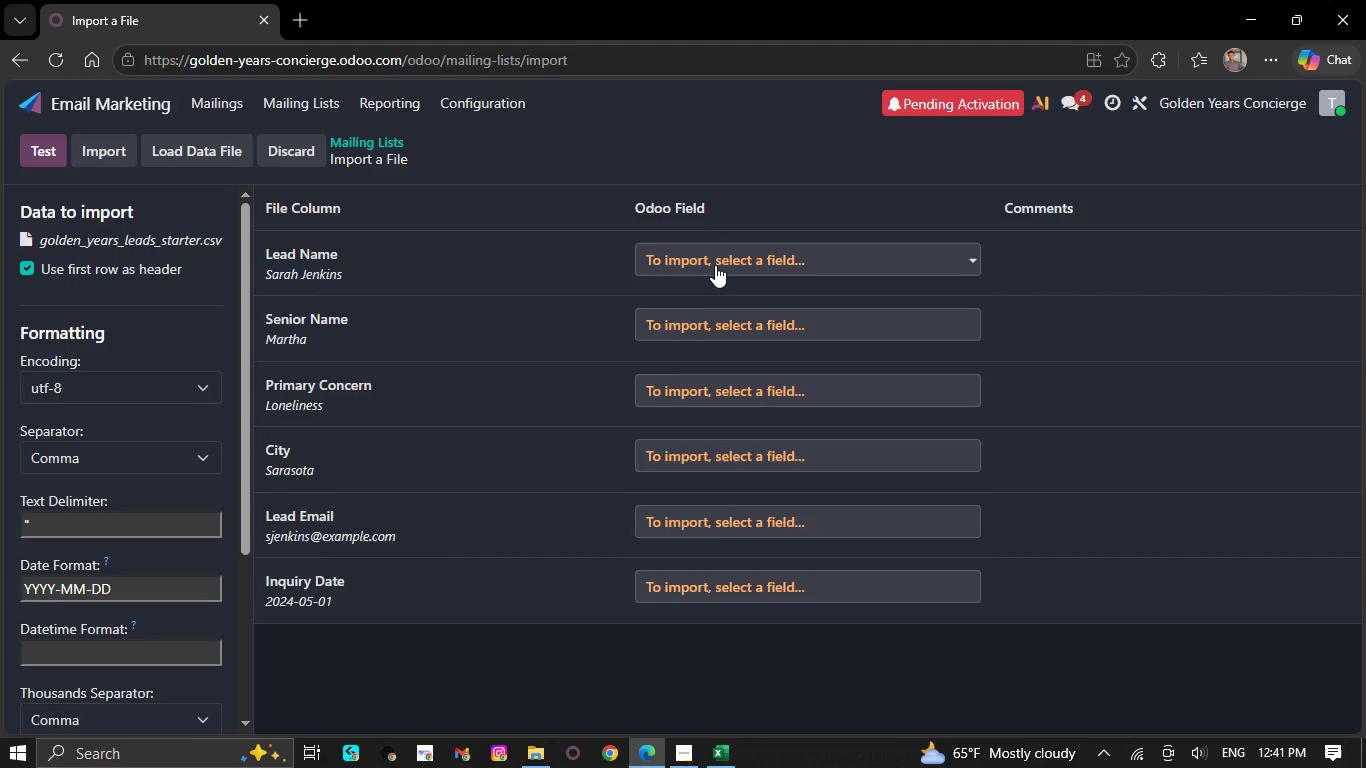 
left_click([715, 265])
 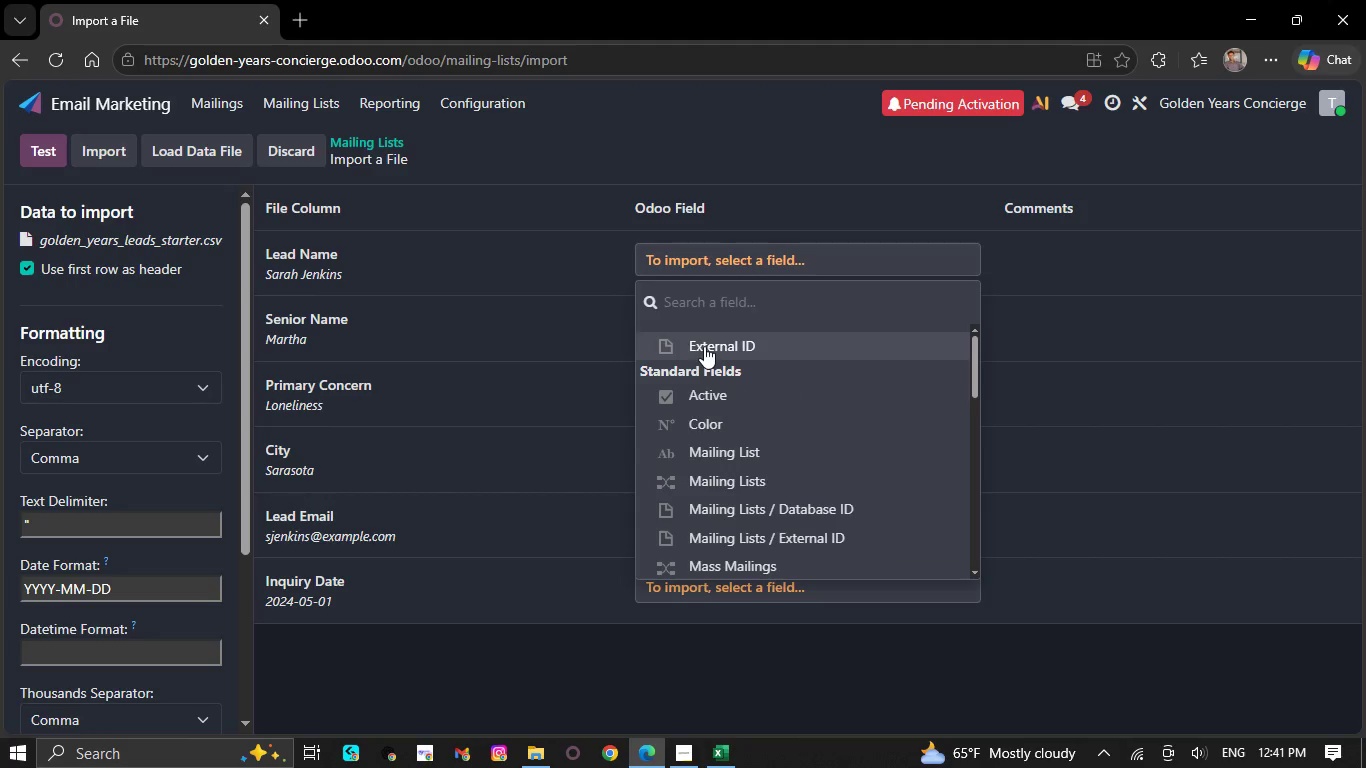 
scroll: coordinate [685, 387], scroll_direction: down, amount: 14.0
 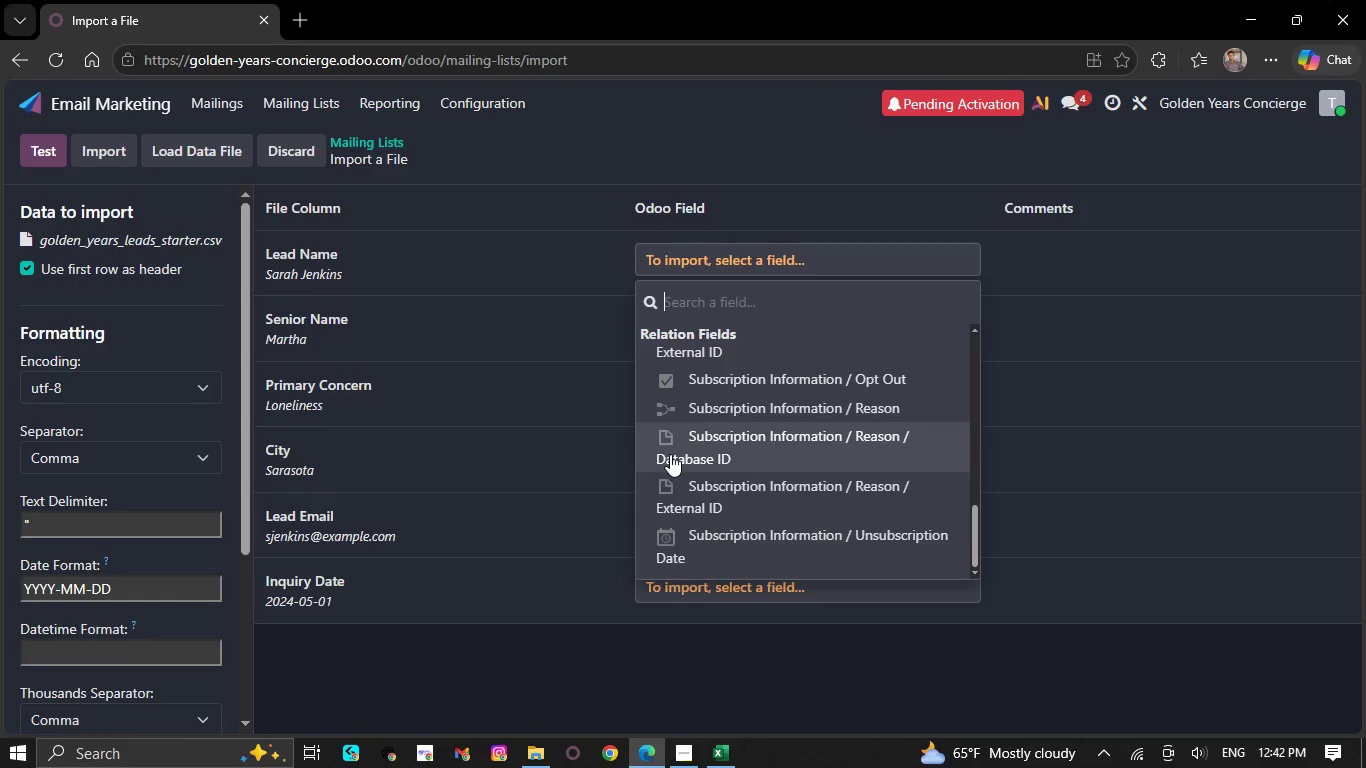 
scroll: coordinate [663, 454], scroll_direction: up, amount: 7.0
 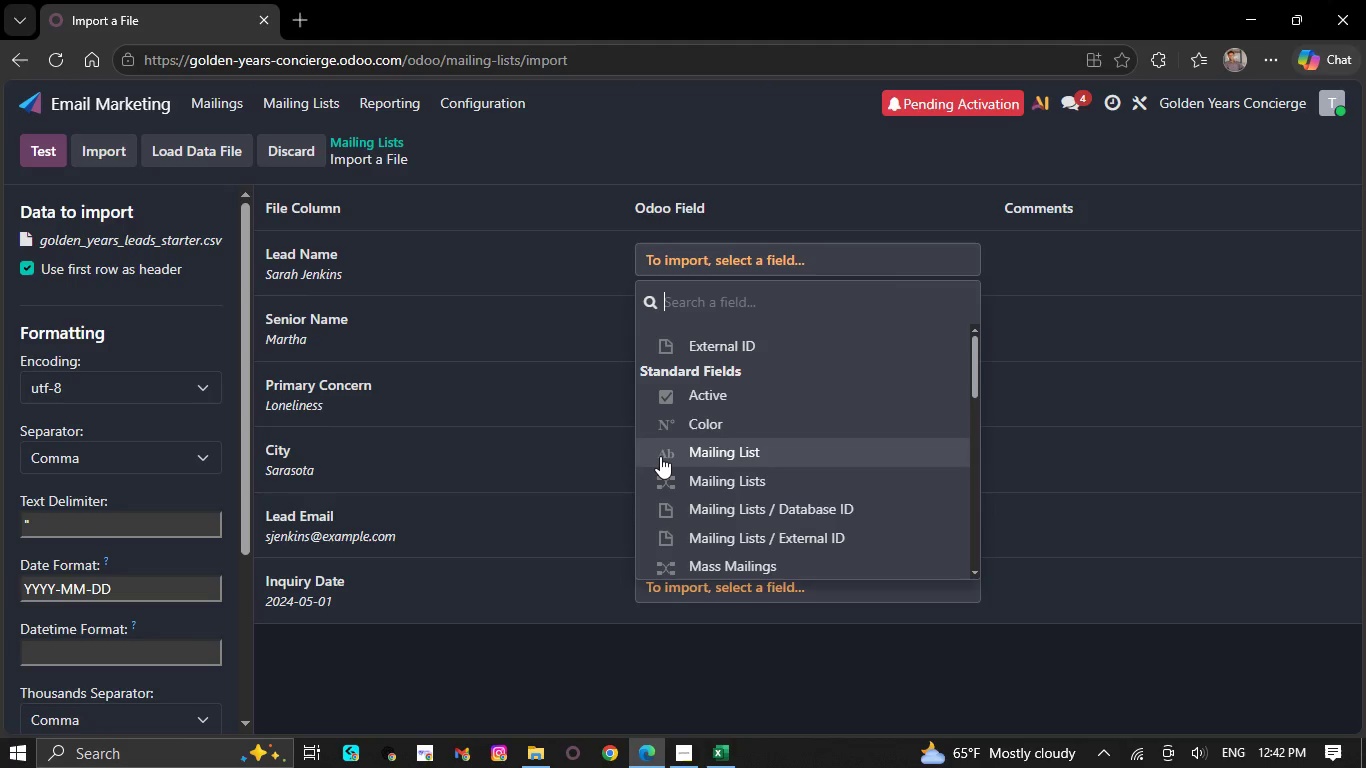 
wait(6.41)
 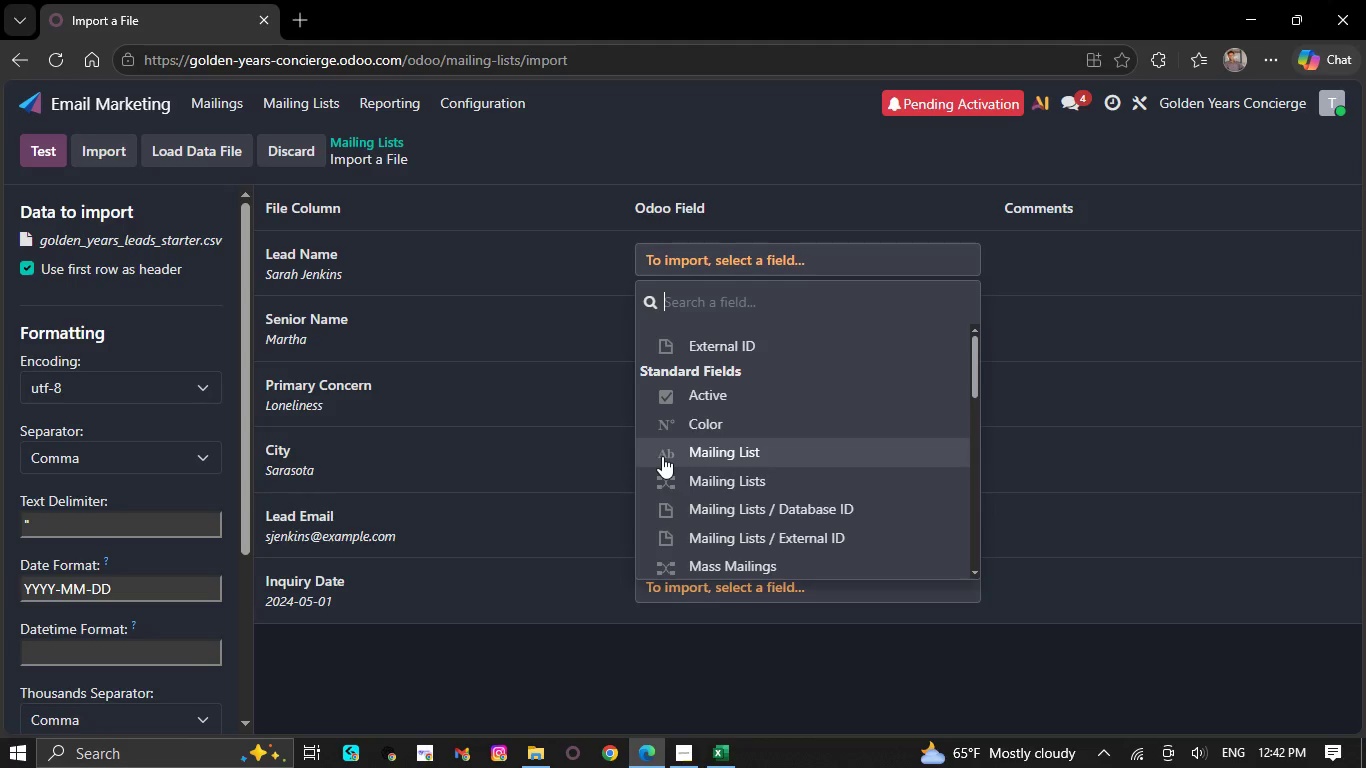 
scroll: coordinate [708, 435], scroll_direction: up, amount: 7.0
 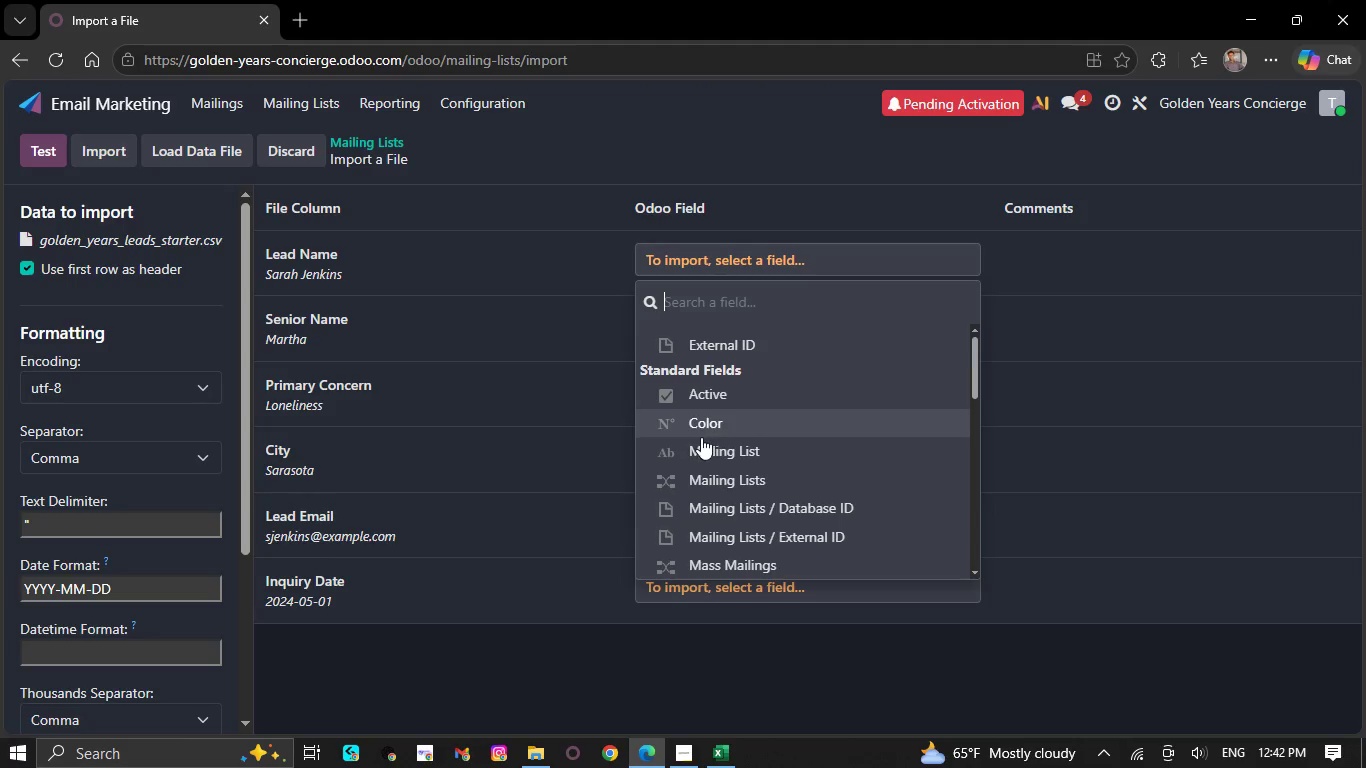 
scroll: coordinate [694, 442], scroll_direction: down, amount: 8.0
 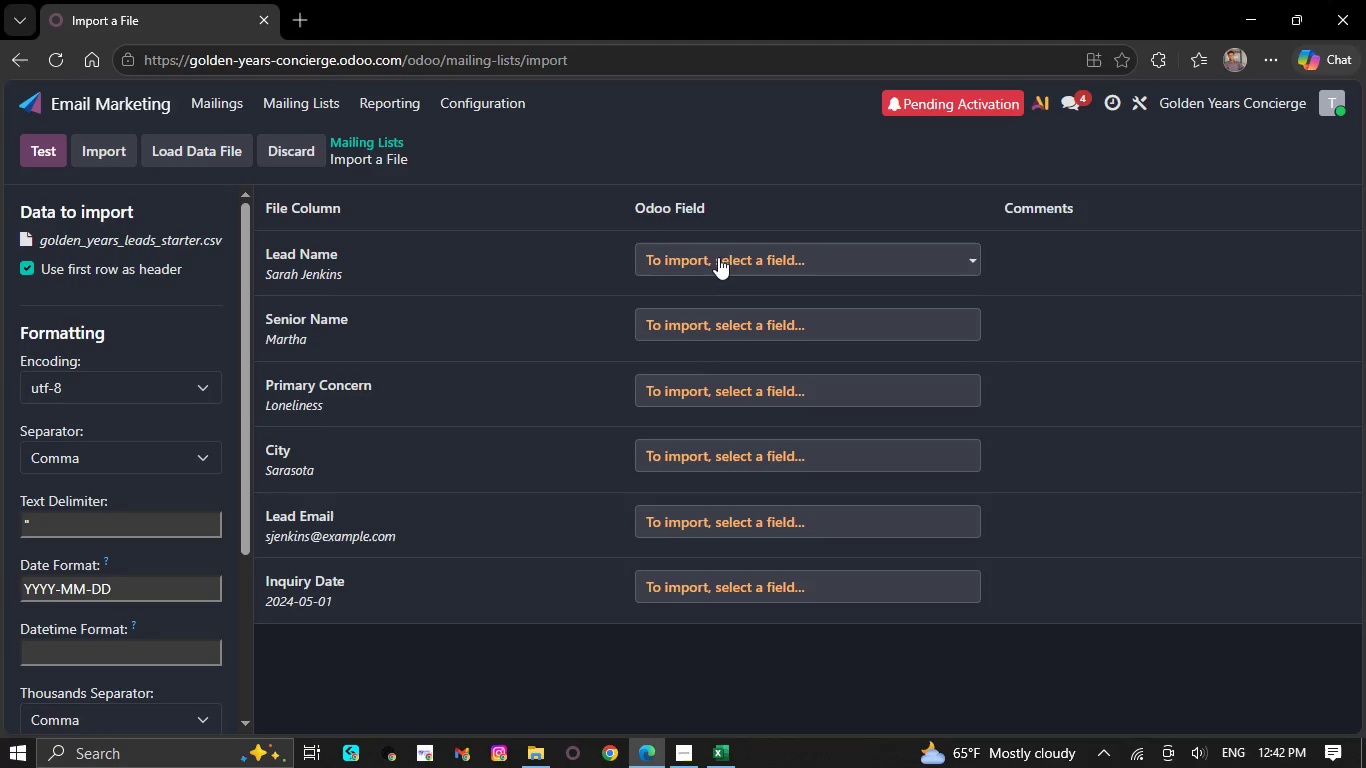 
left_click([715, 374])
 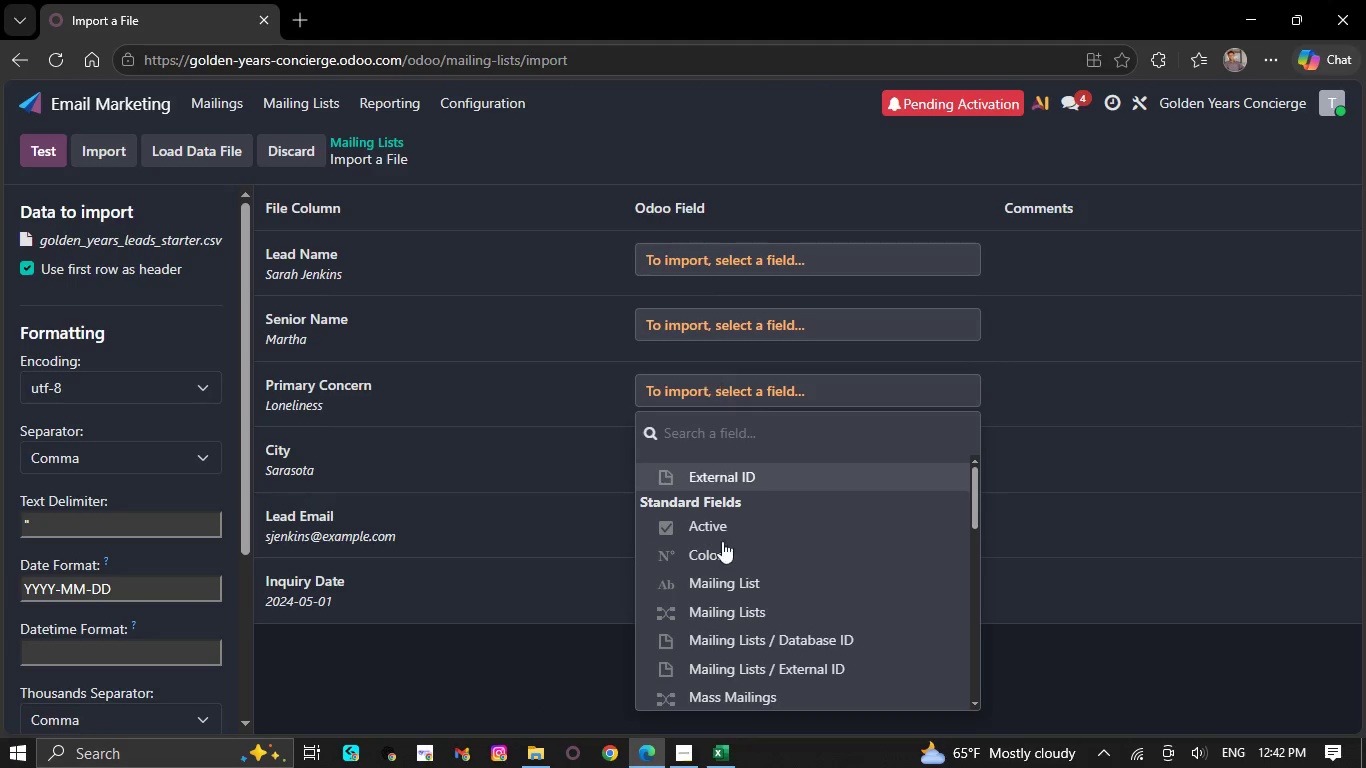 
scroll: coordinate [722, 620], scroll_direction: down, amount: 7.0
 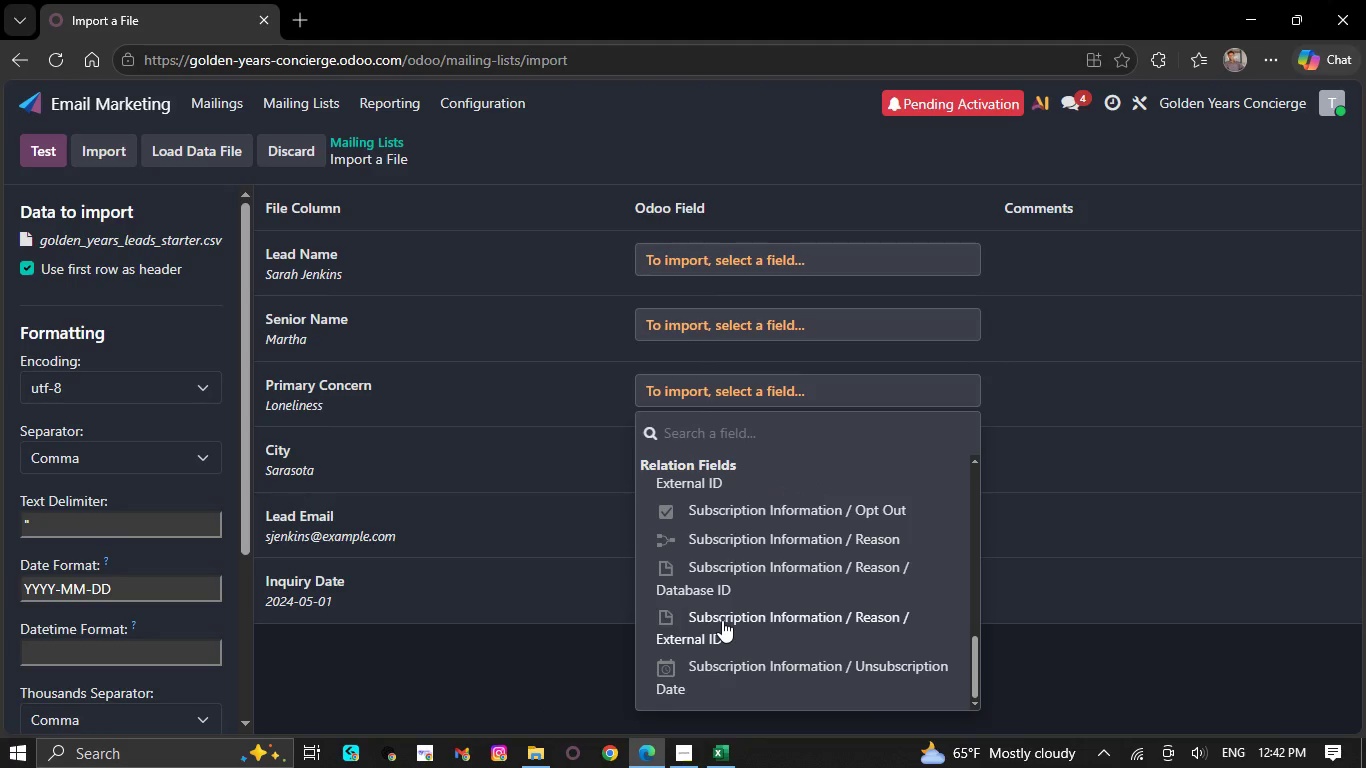 
scroll: coordinate [722, 620], scroll_direction: up, amount: 4.0
 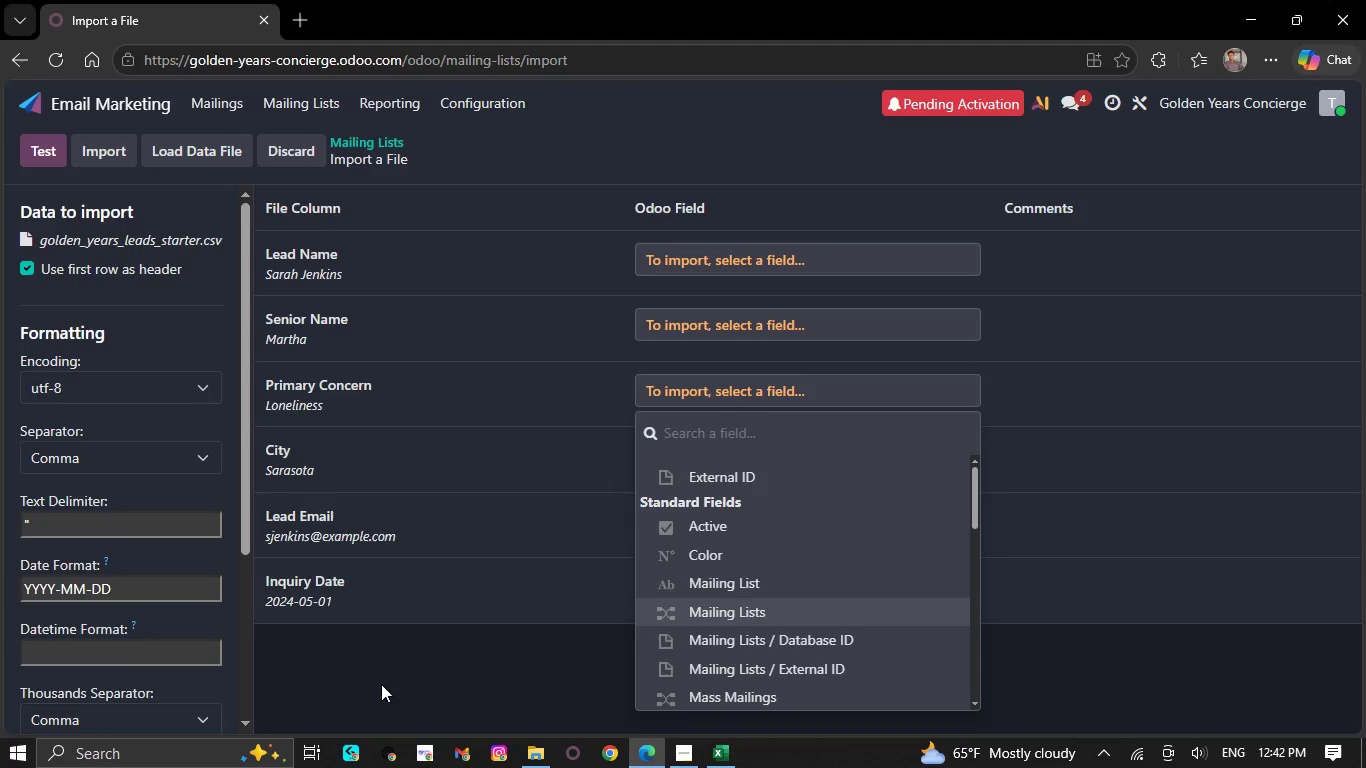 
left_click([383, 684])
 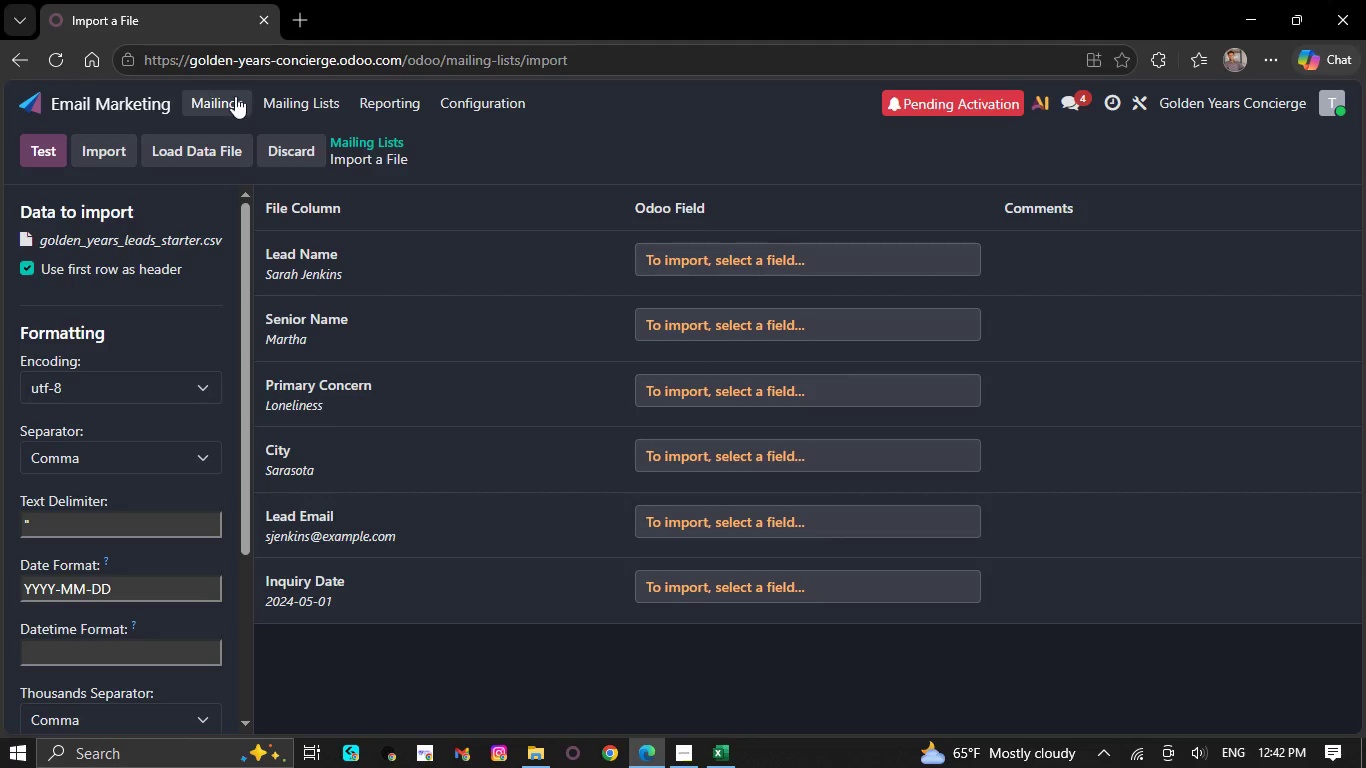 
left_click([235, 96])
 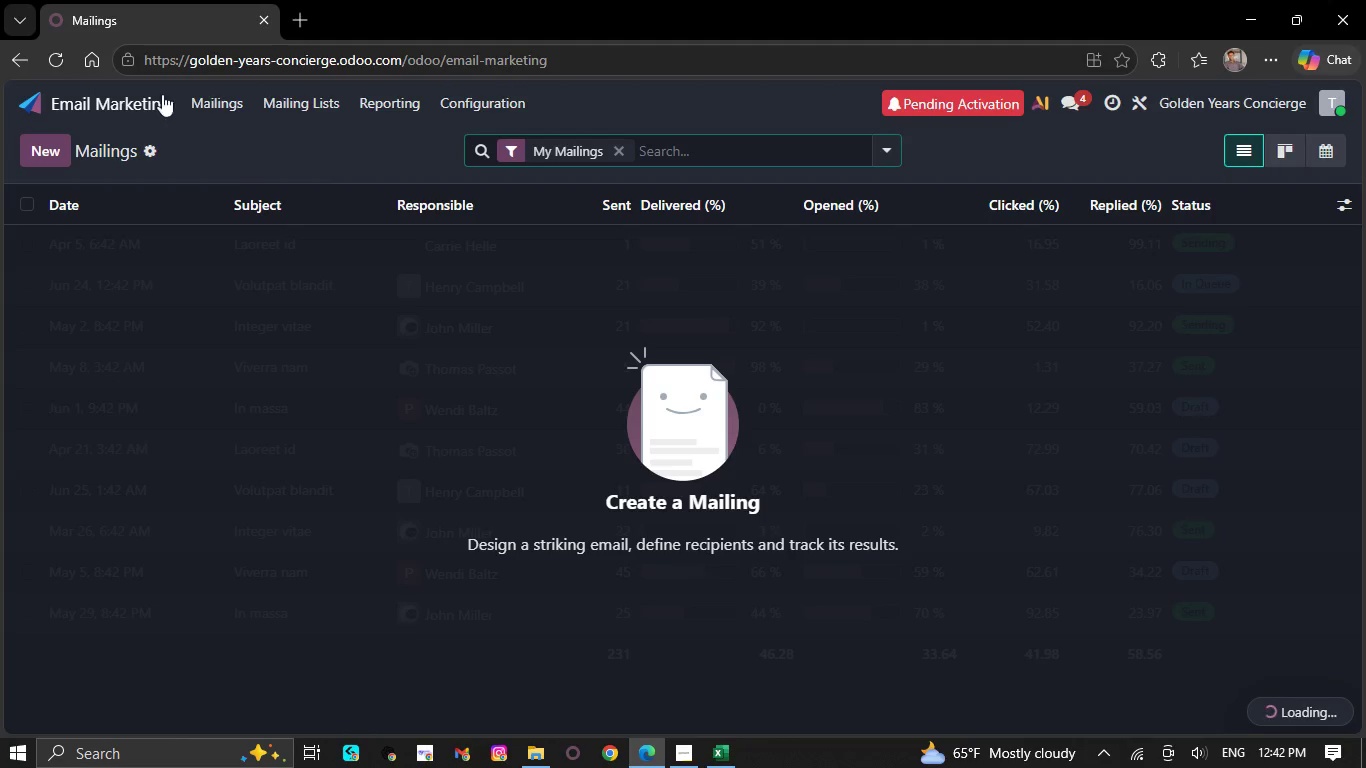 
left_click([306, 98])
 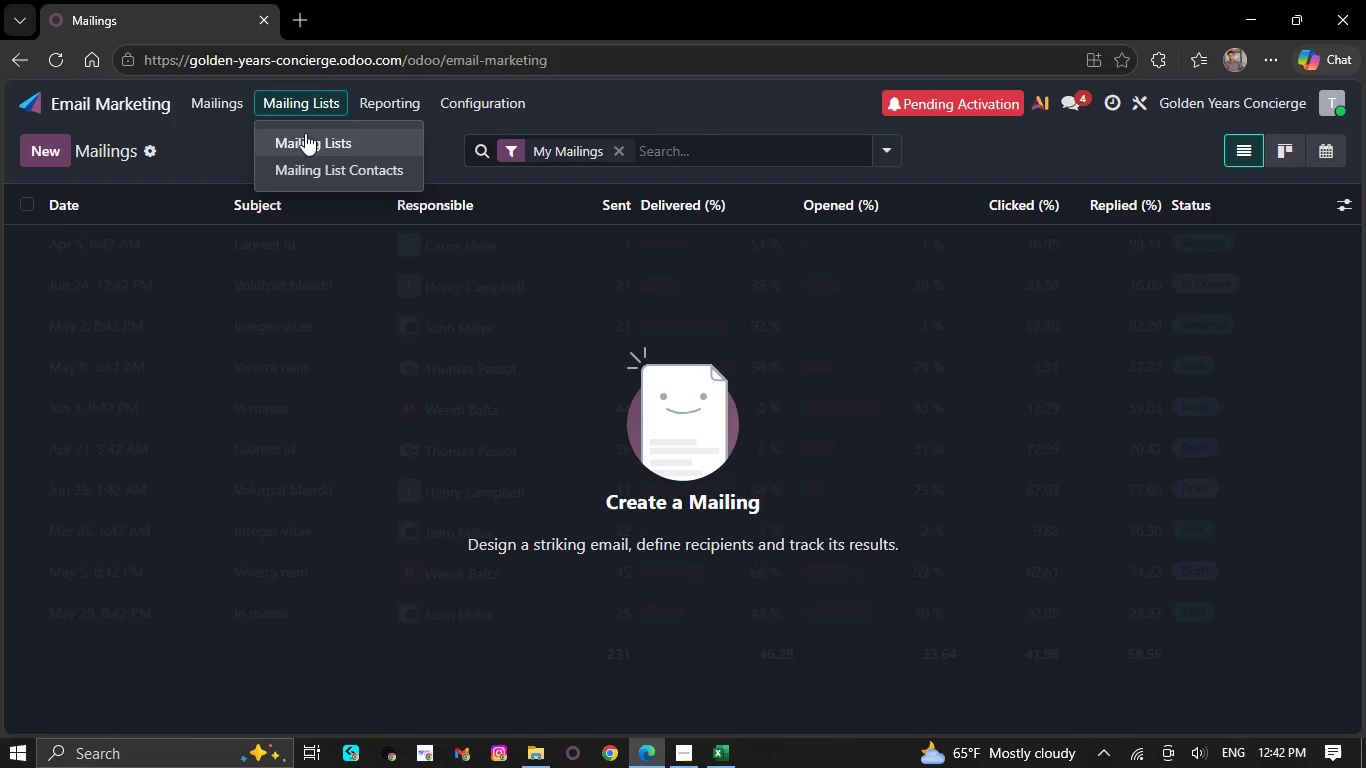 
left_click([306, 133])
 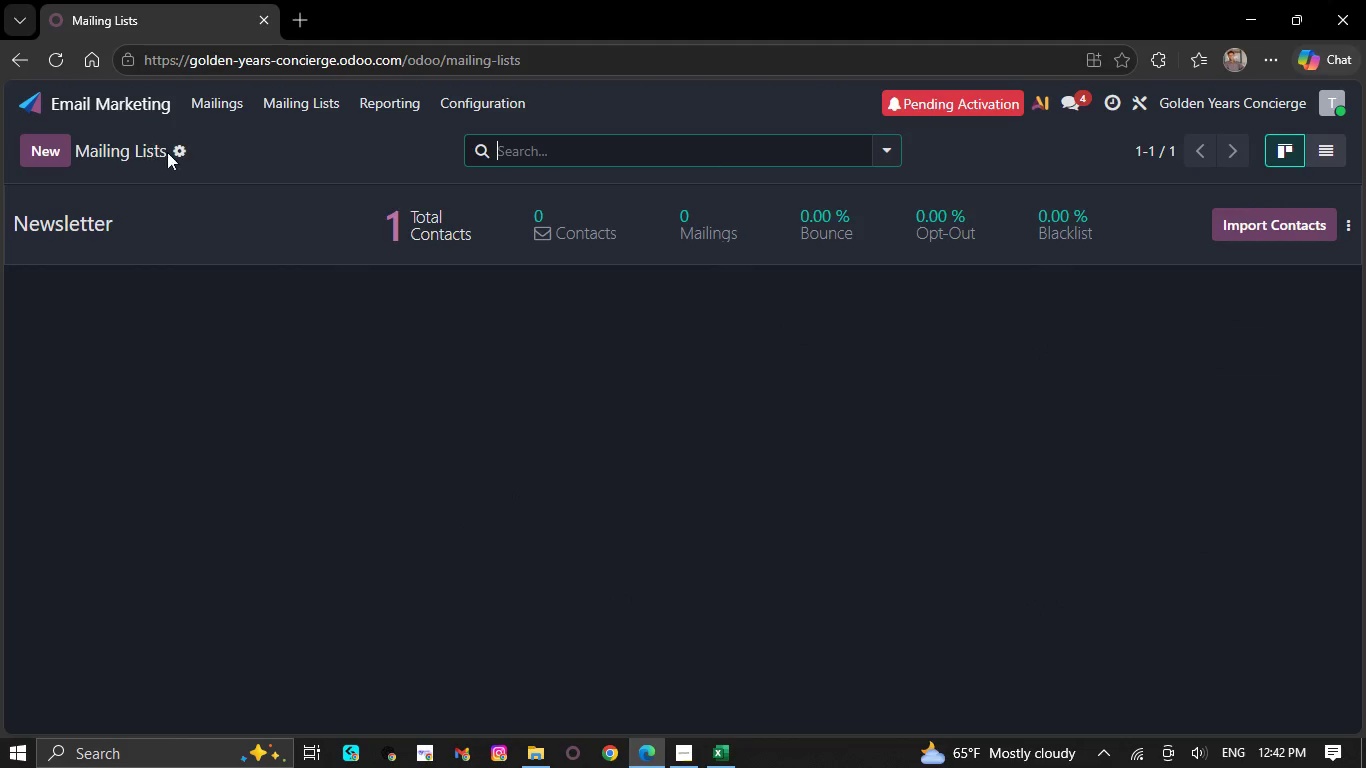 
left_click([178, 152])
 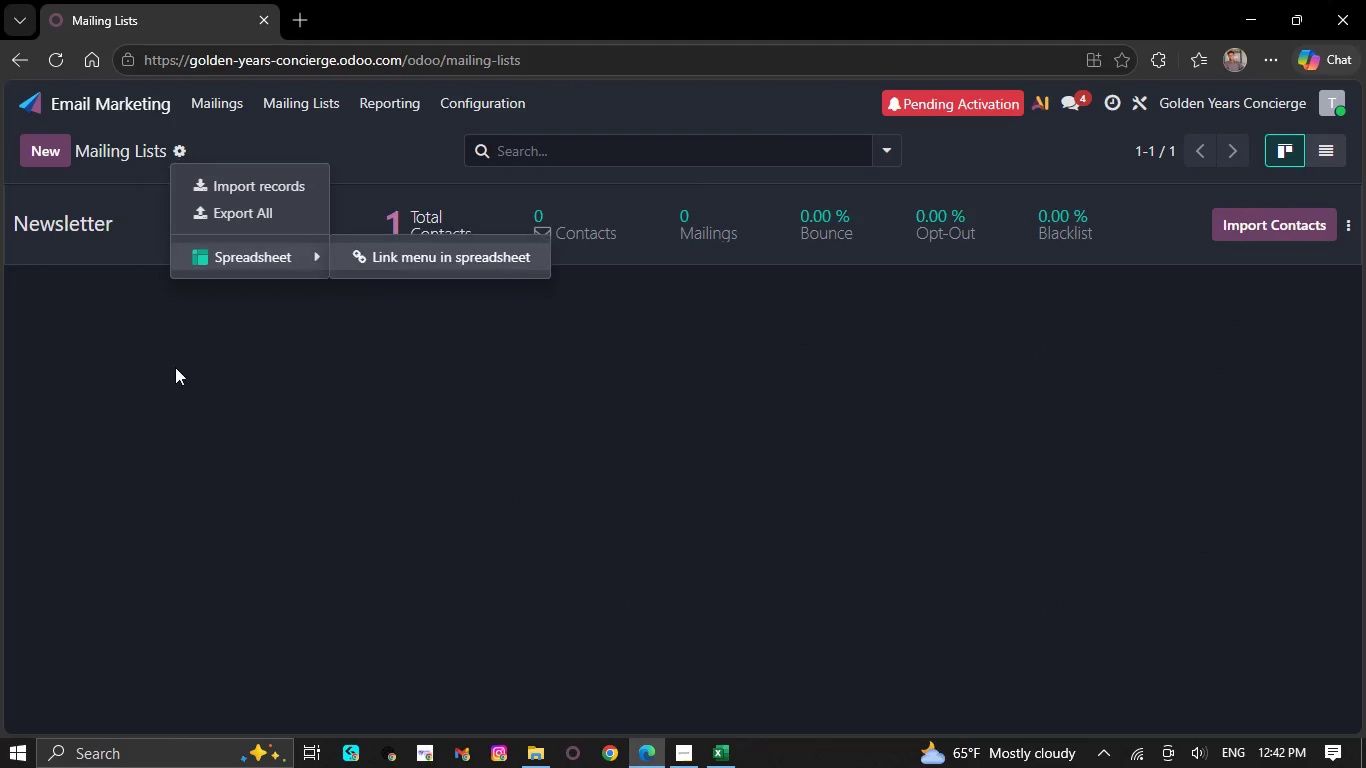 
left_click([175, 387])
 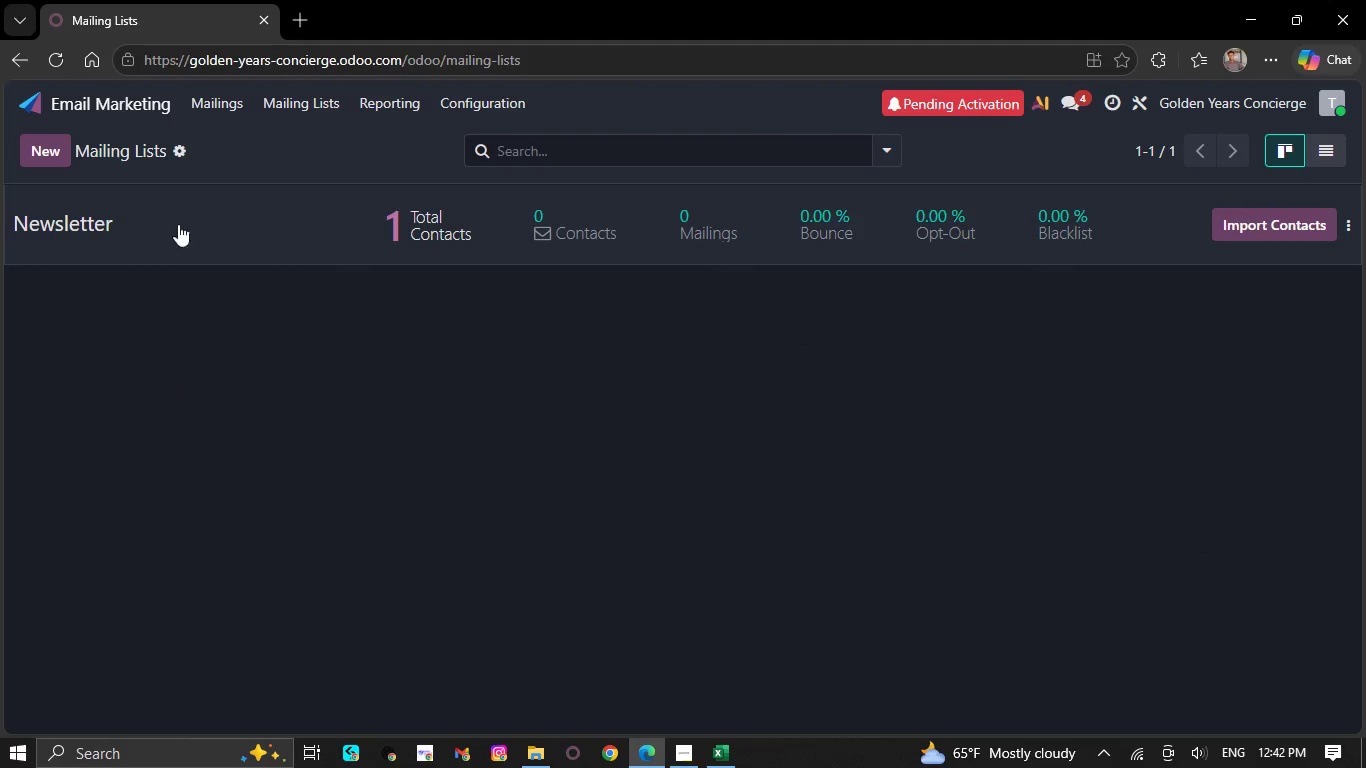 
left_click([61, 149])
 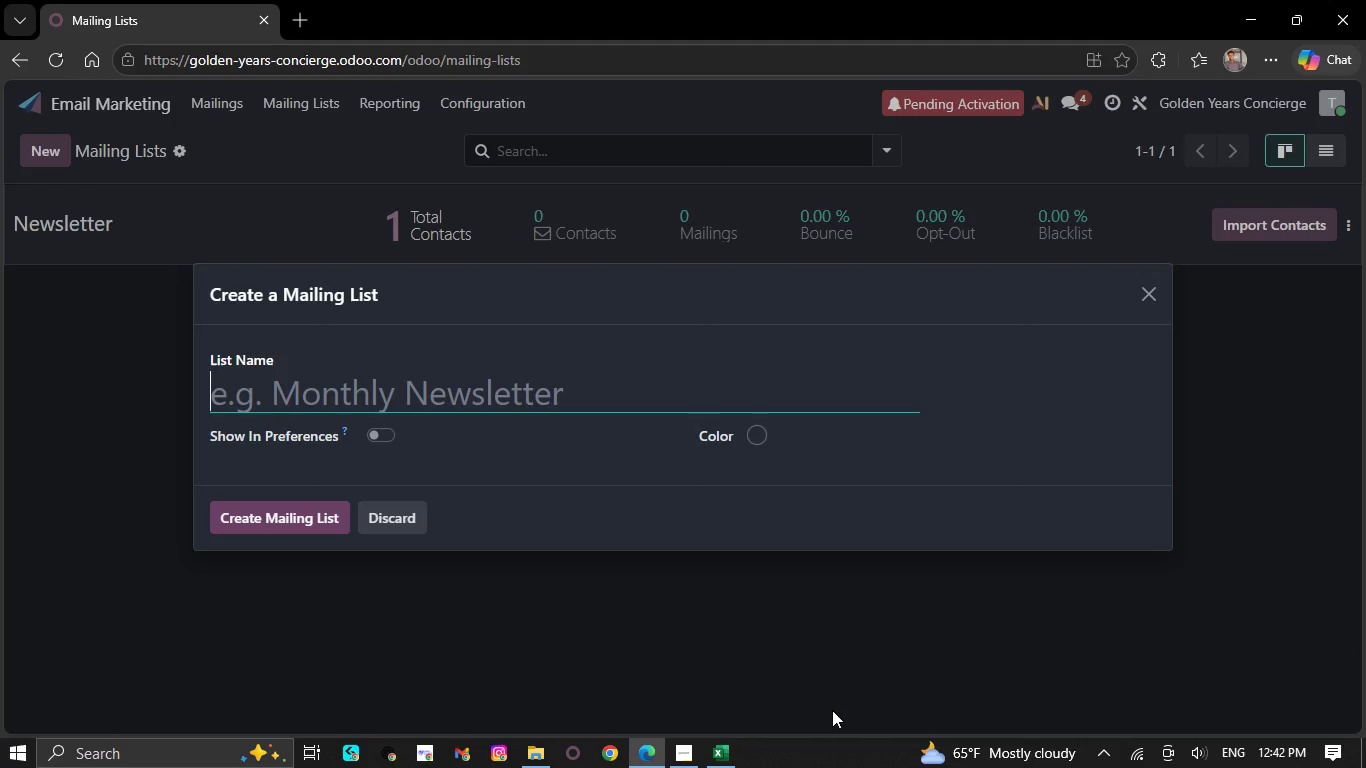 
left_click([727, 749])
 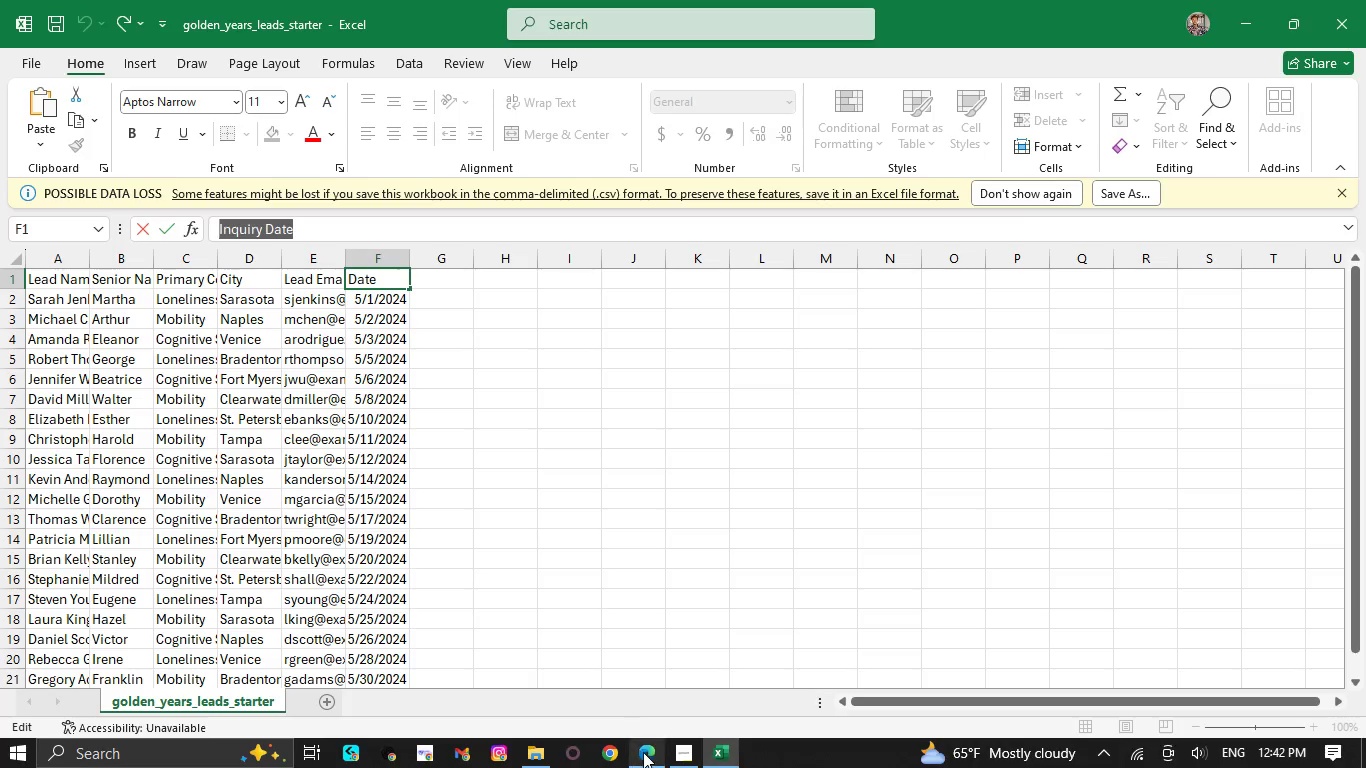 
left_click([644, 752])
 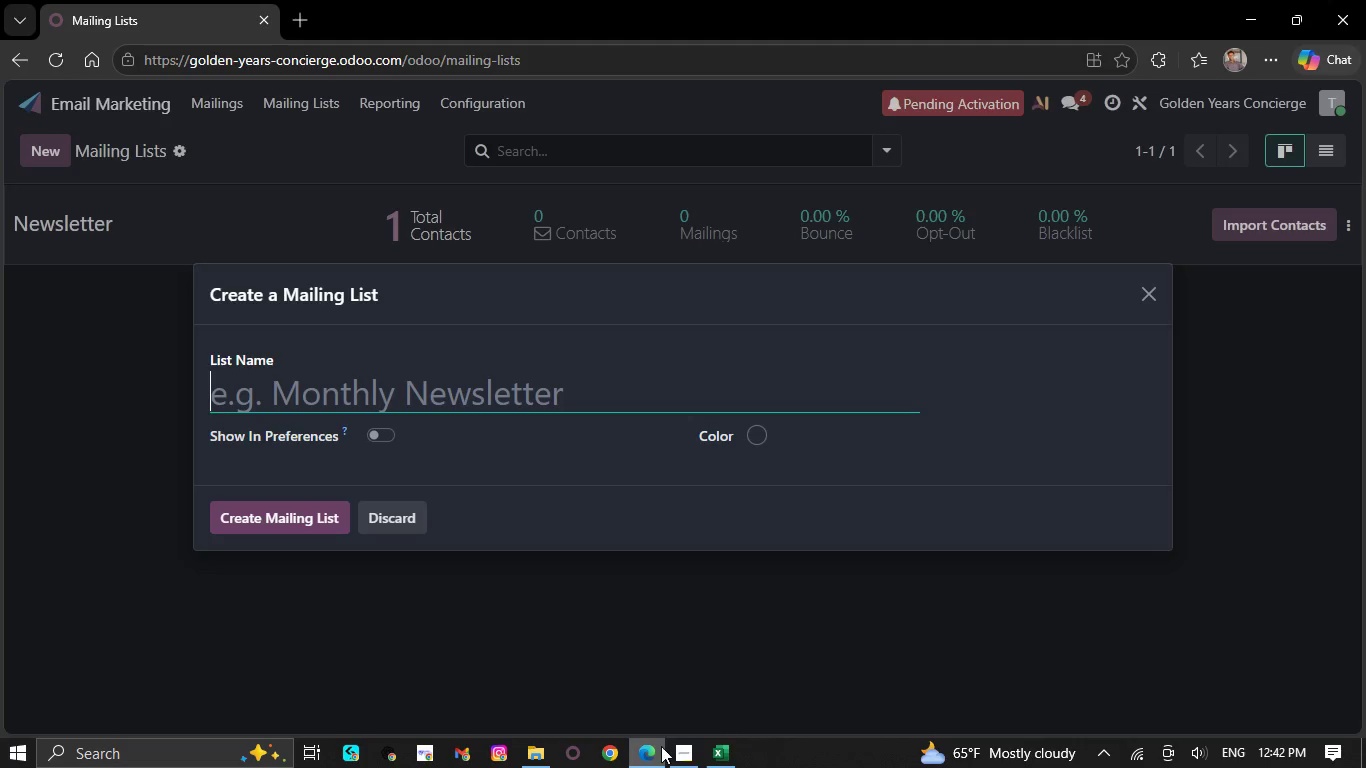 
left_click_drag(start_coordinate=[682, 750], to_coordinate=[676, 750])